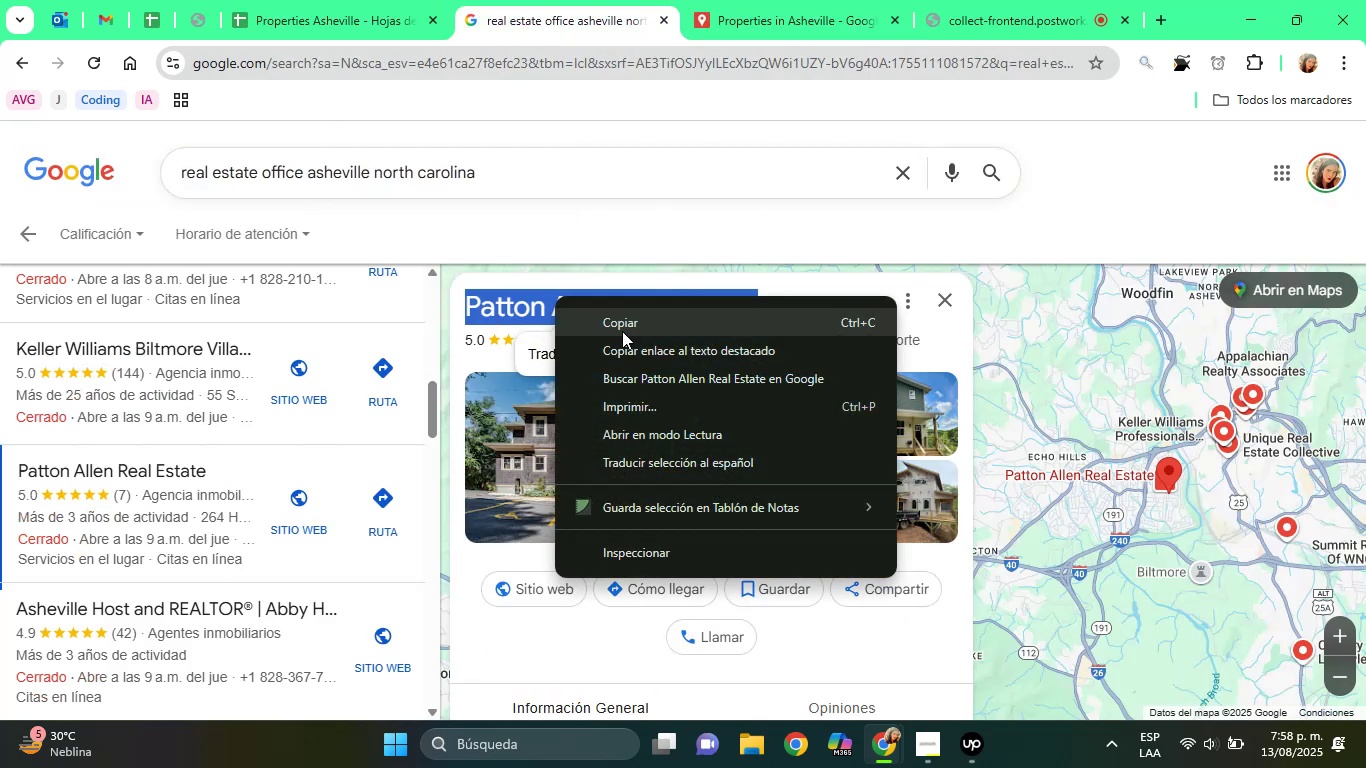 
left_click([622, 331])
 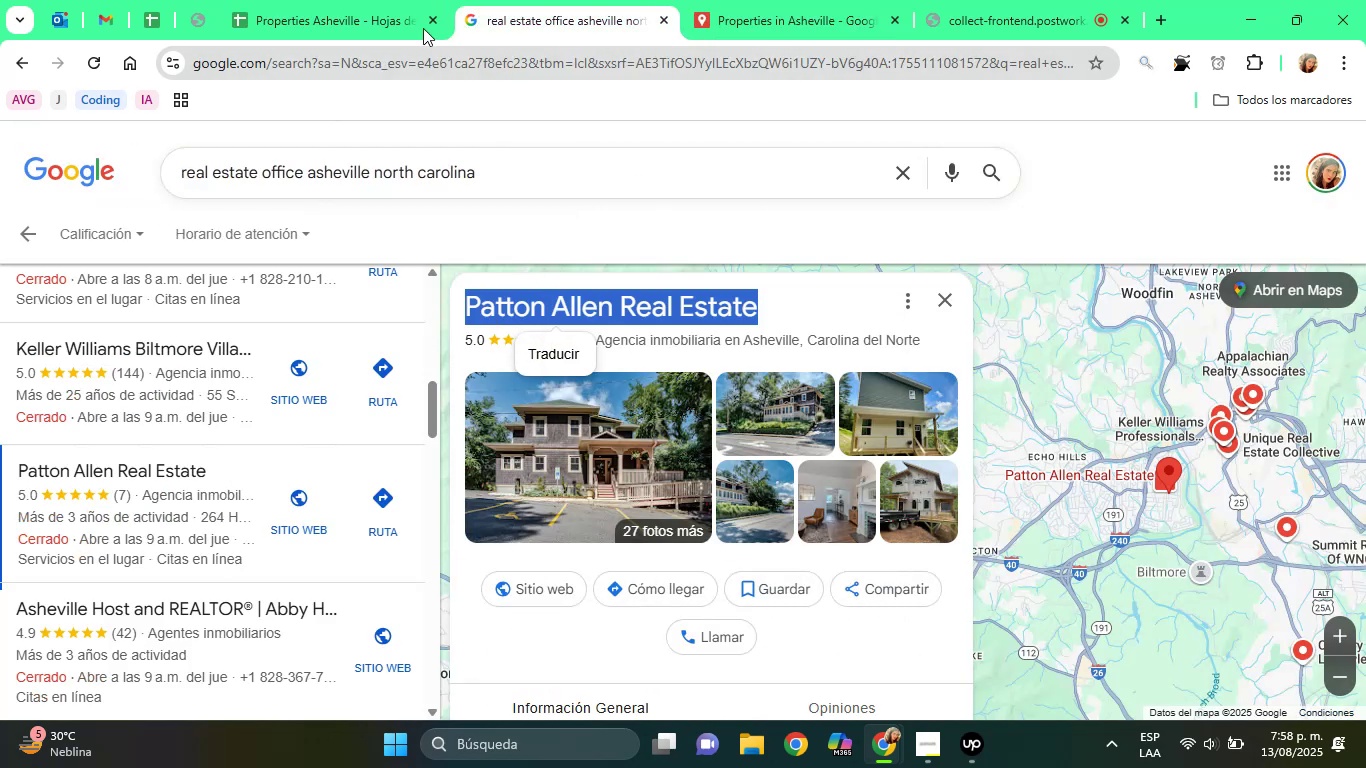 
left_click([366, 0])
 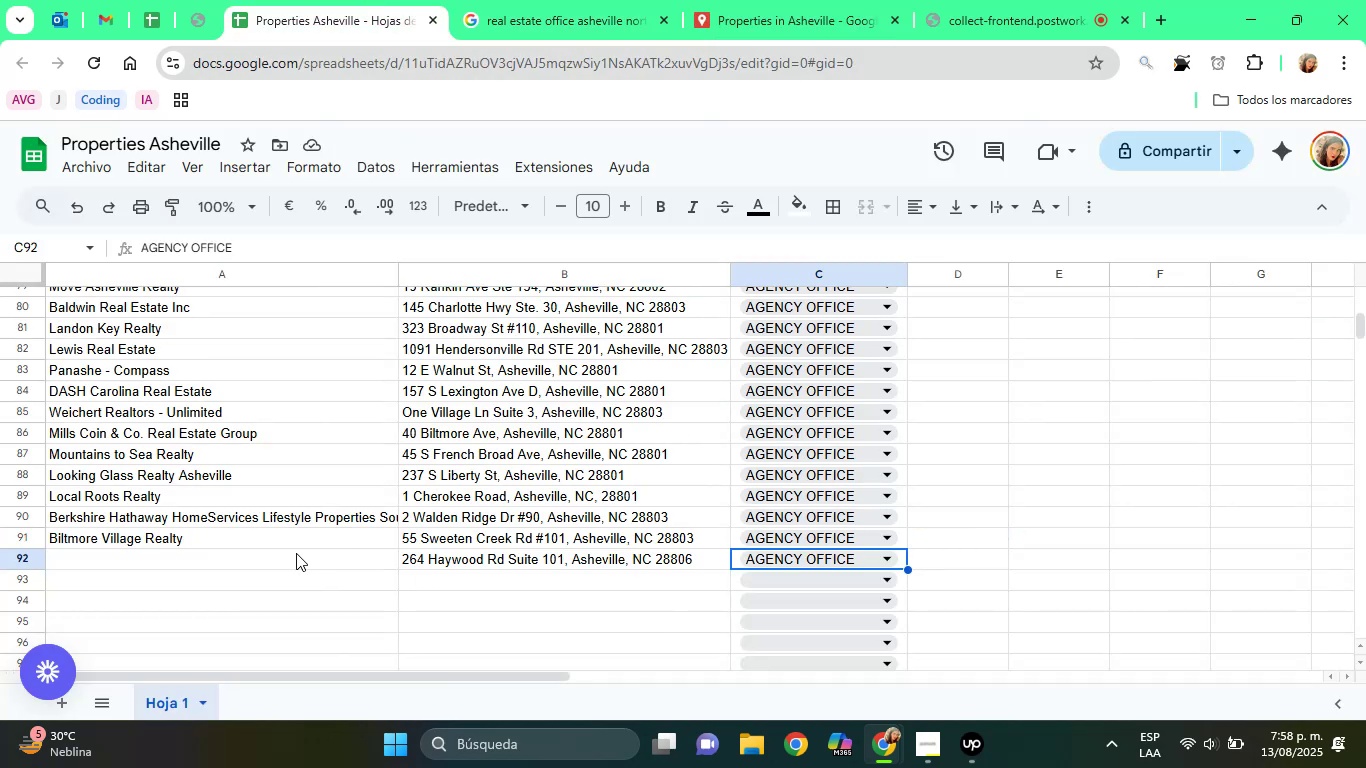 
left_click([287, 553])
 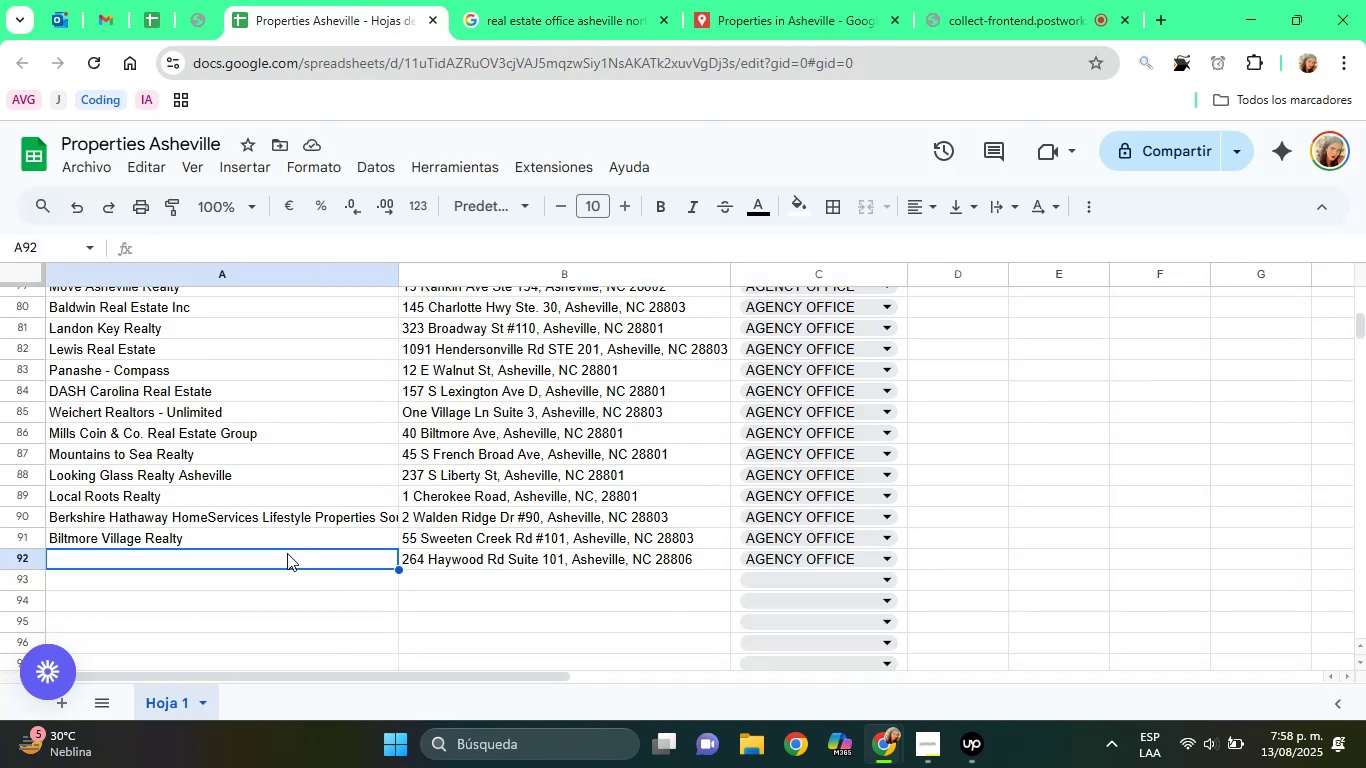 
right_click([287, 553])
 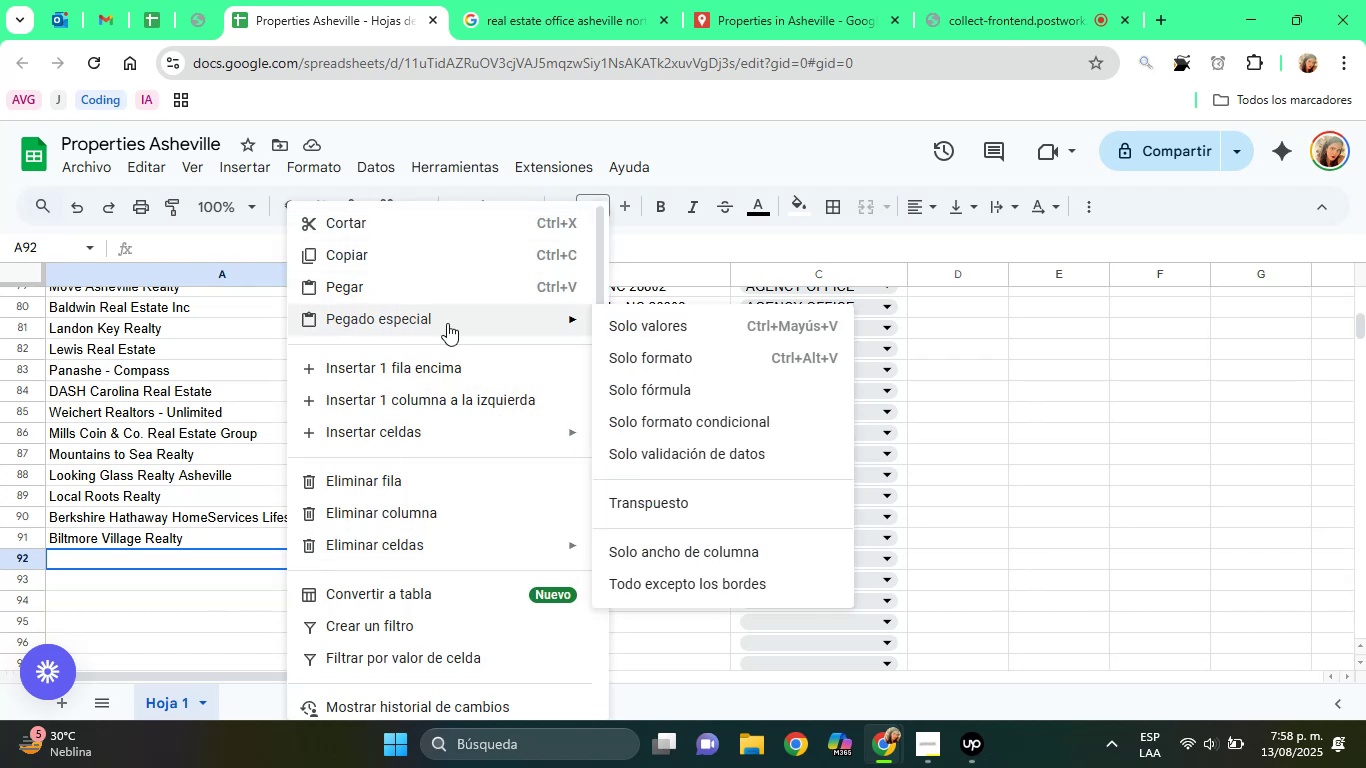 
left_click([622, 325])
 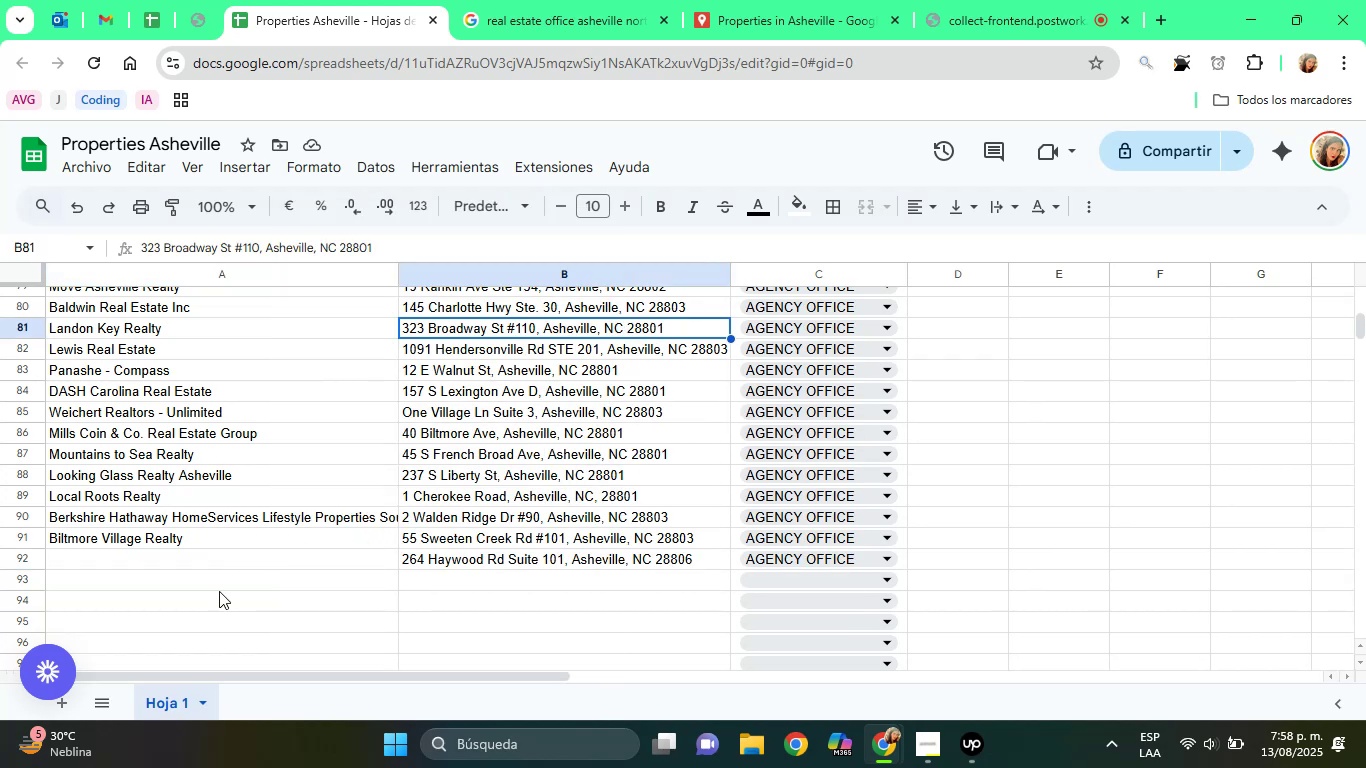 
left_click([184, 561])
 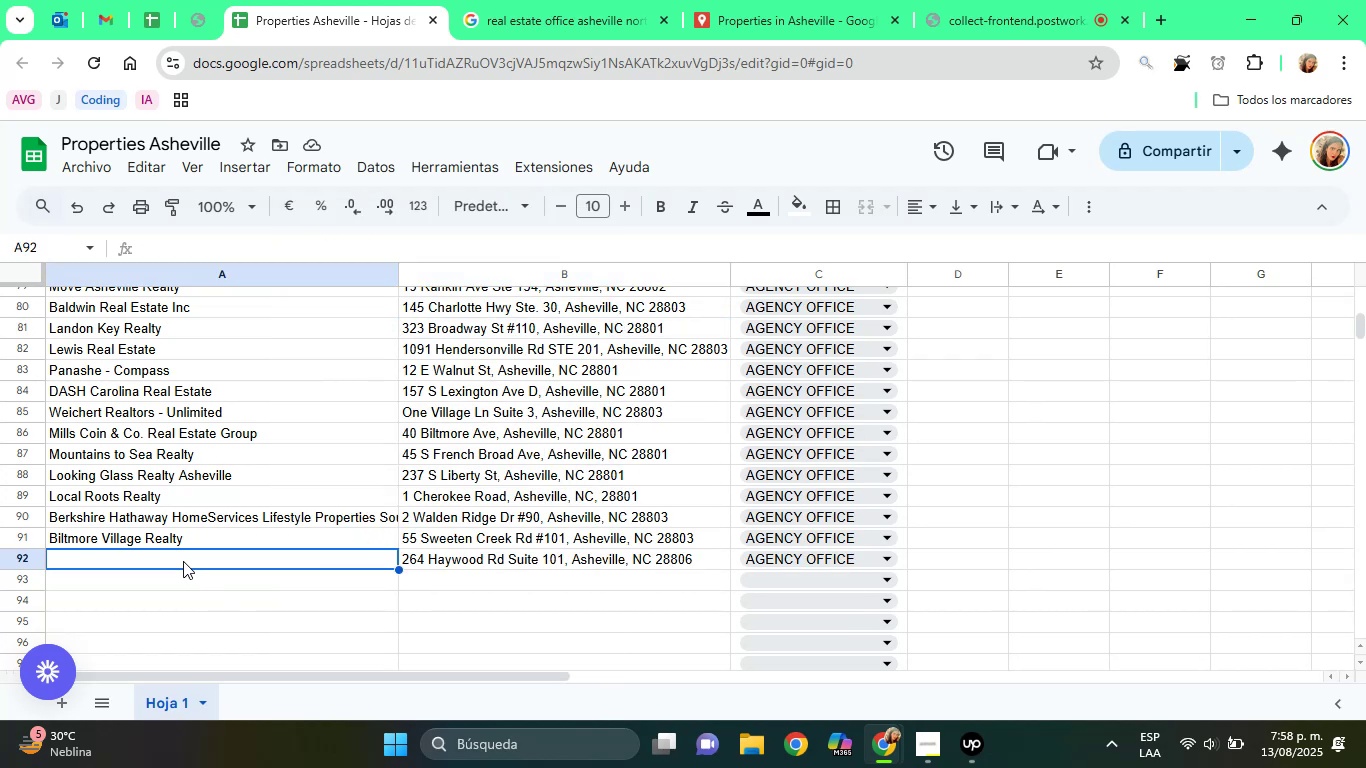 
right_click([183, 561])
 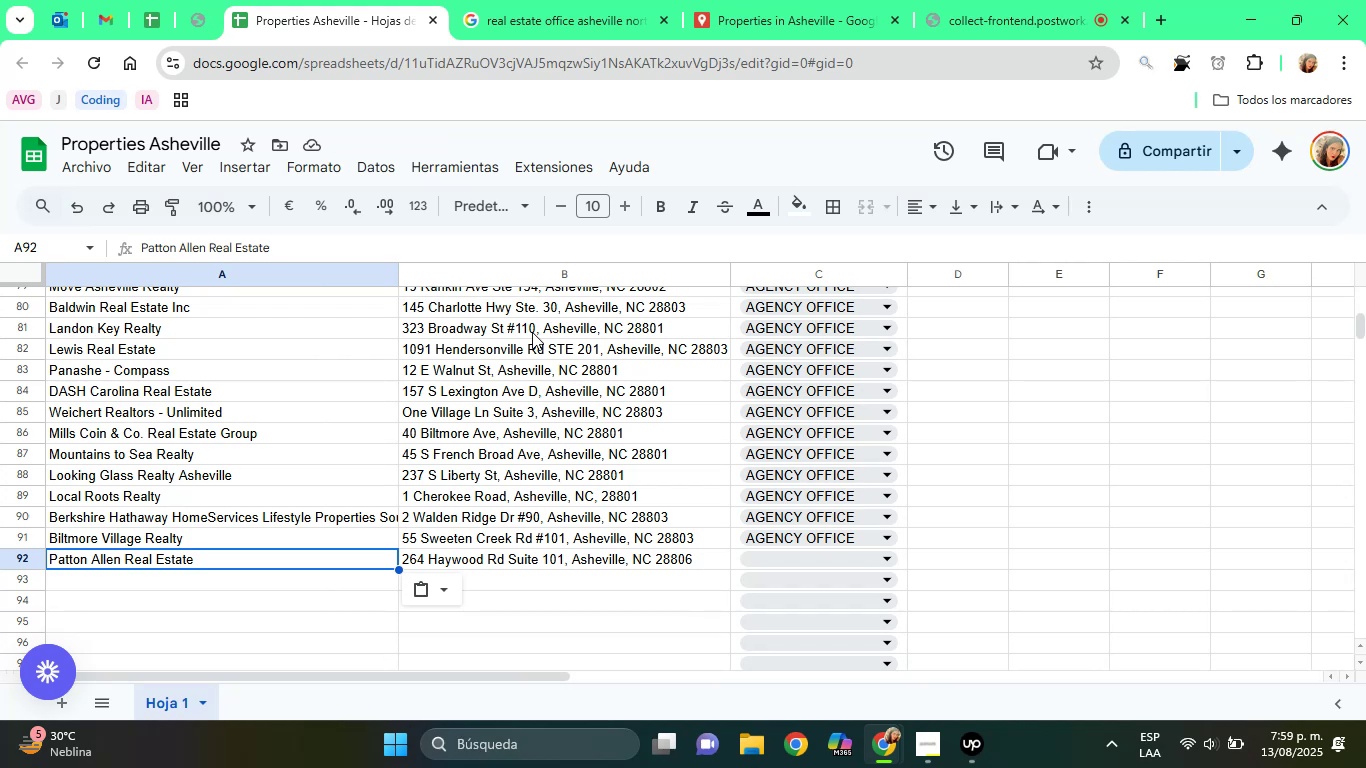 
wait(14.44)
 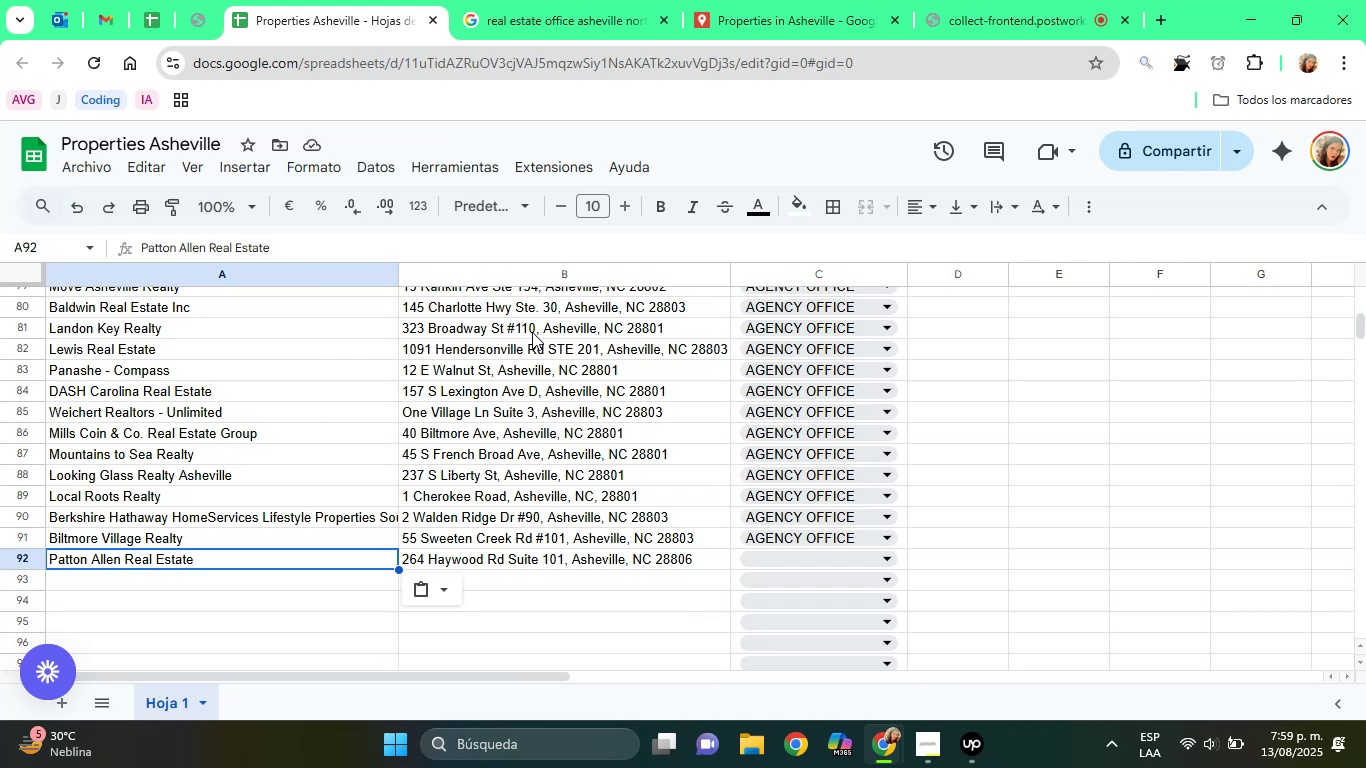 
left_click([436, 560])
 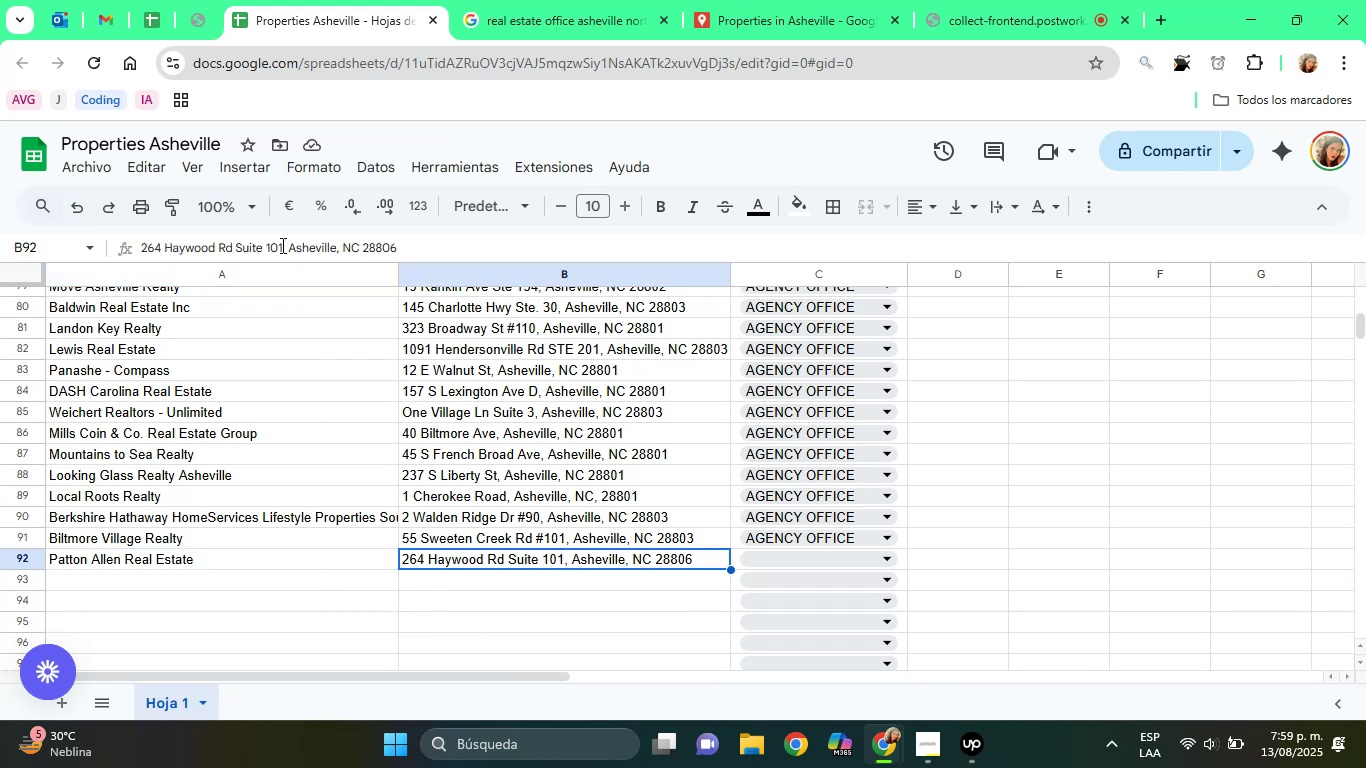 
double_click([281, 257])
 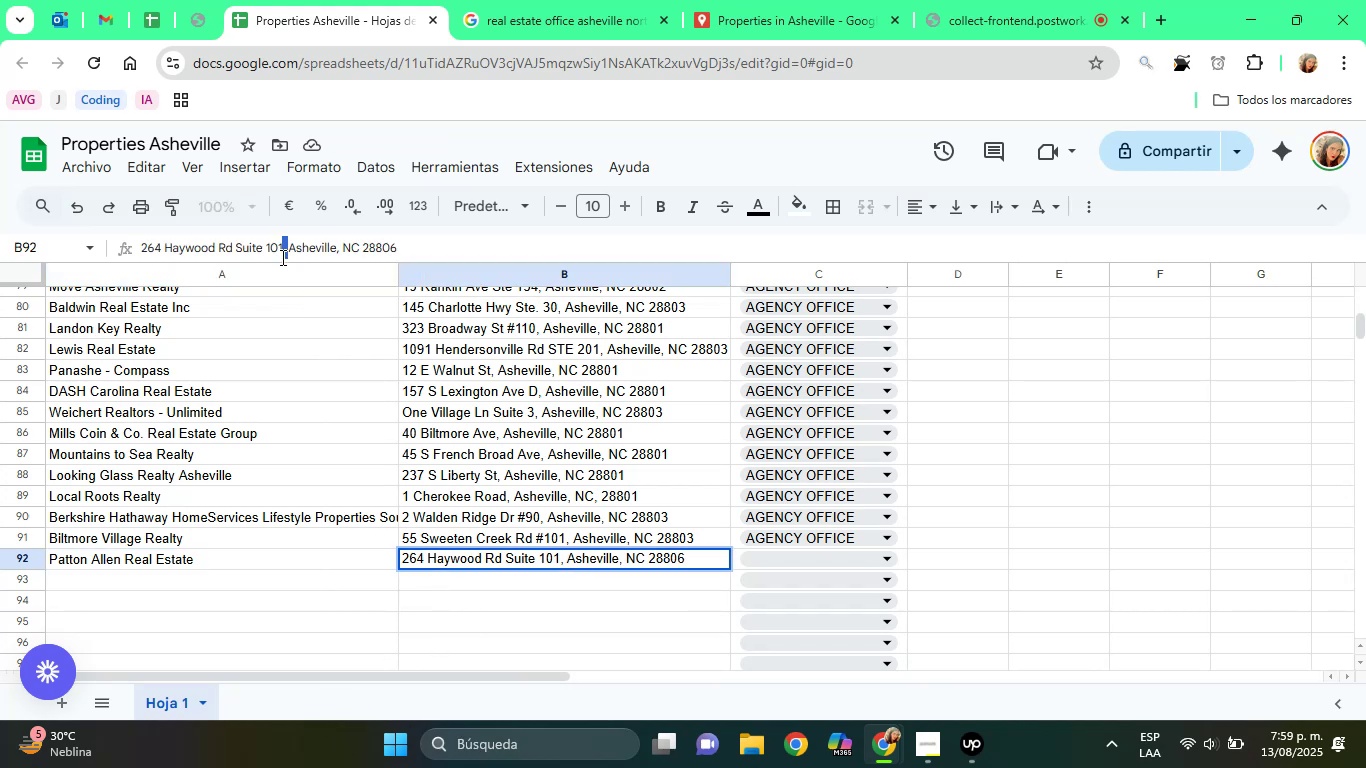 
triple_click([281, 257])
 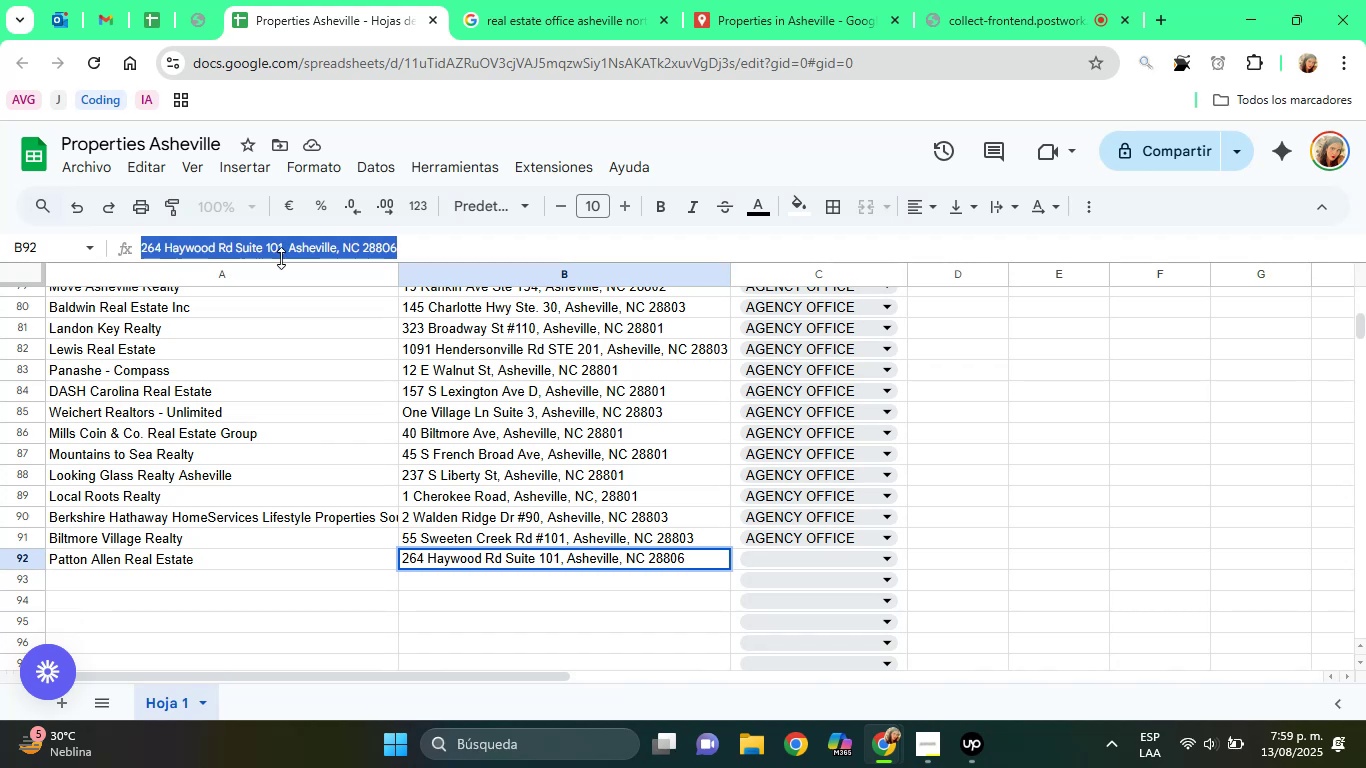 
right_click([281, 258])
 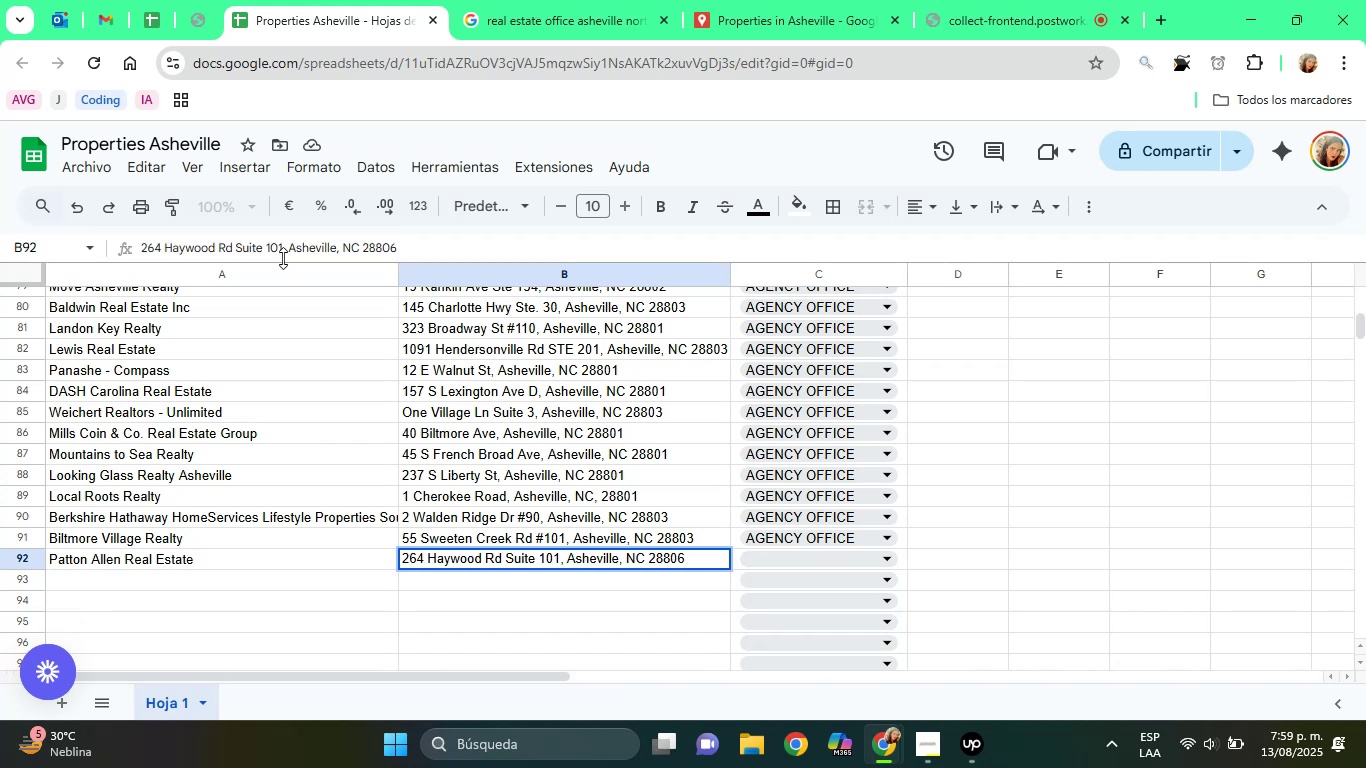 
double_click([283, 257])
 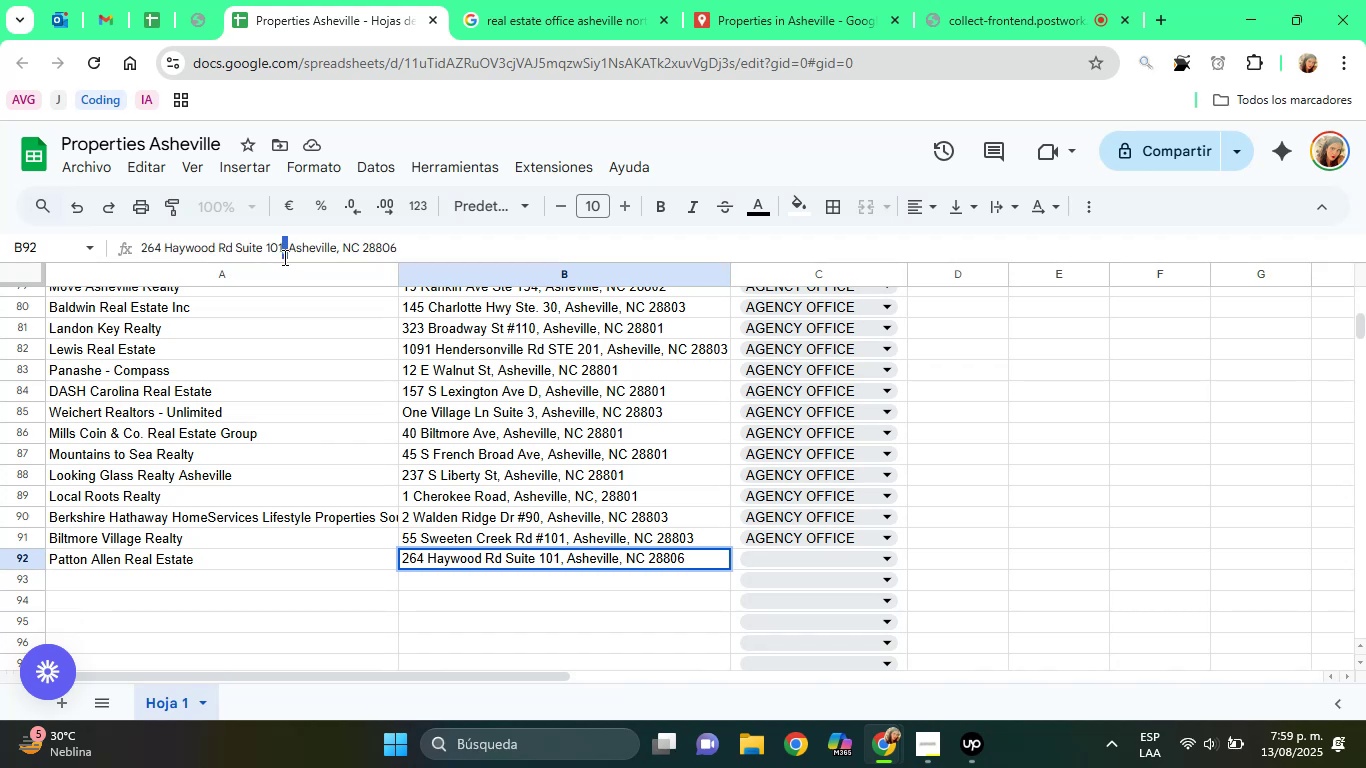 
triple_click([283, 257])
 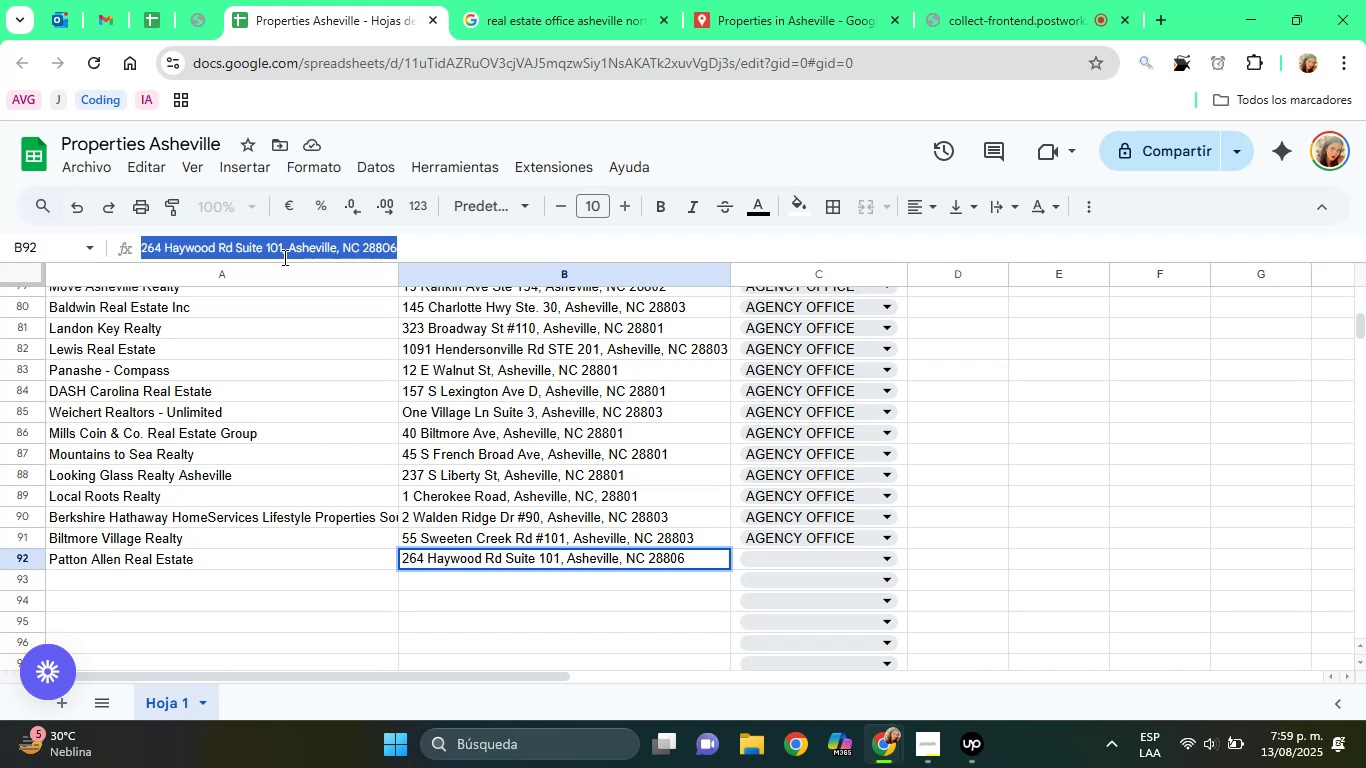 
right_click([283, 257])
 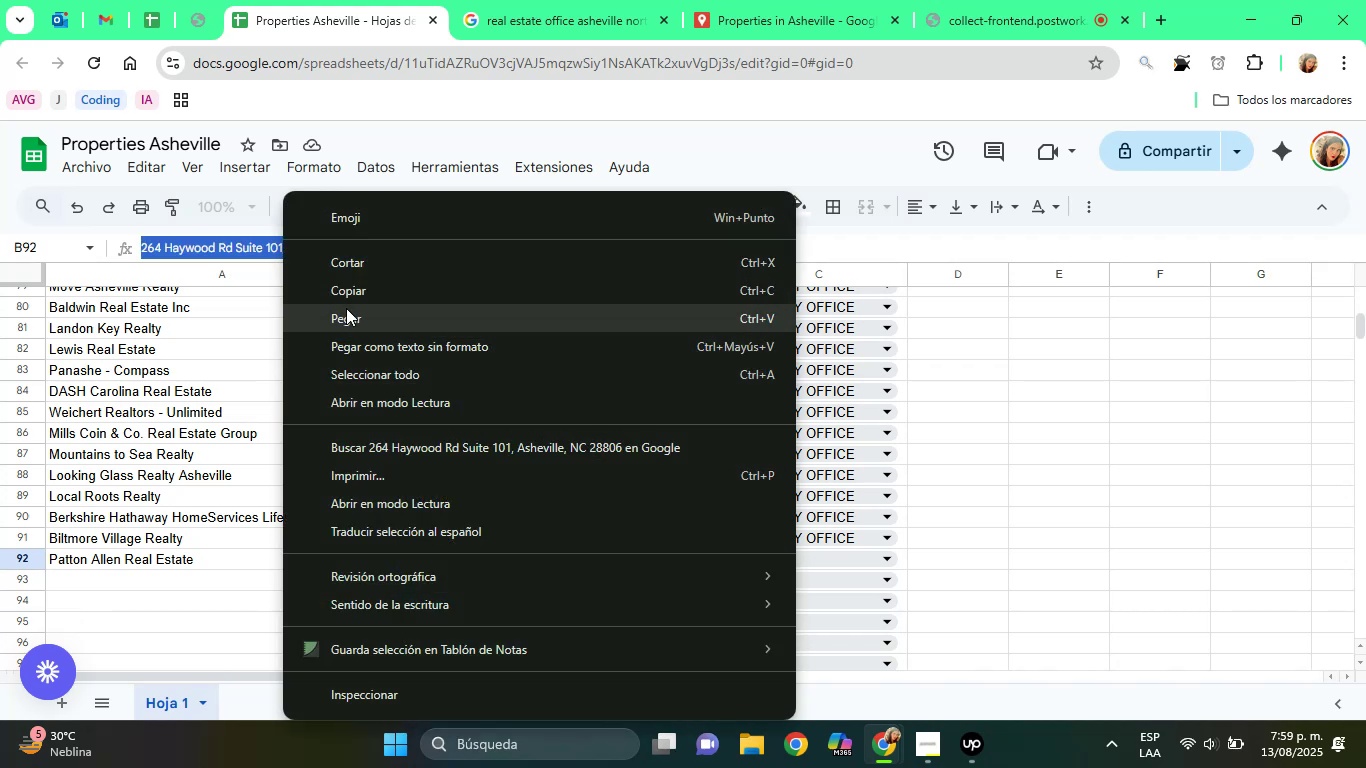 
left_click([346, 296])
 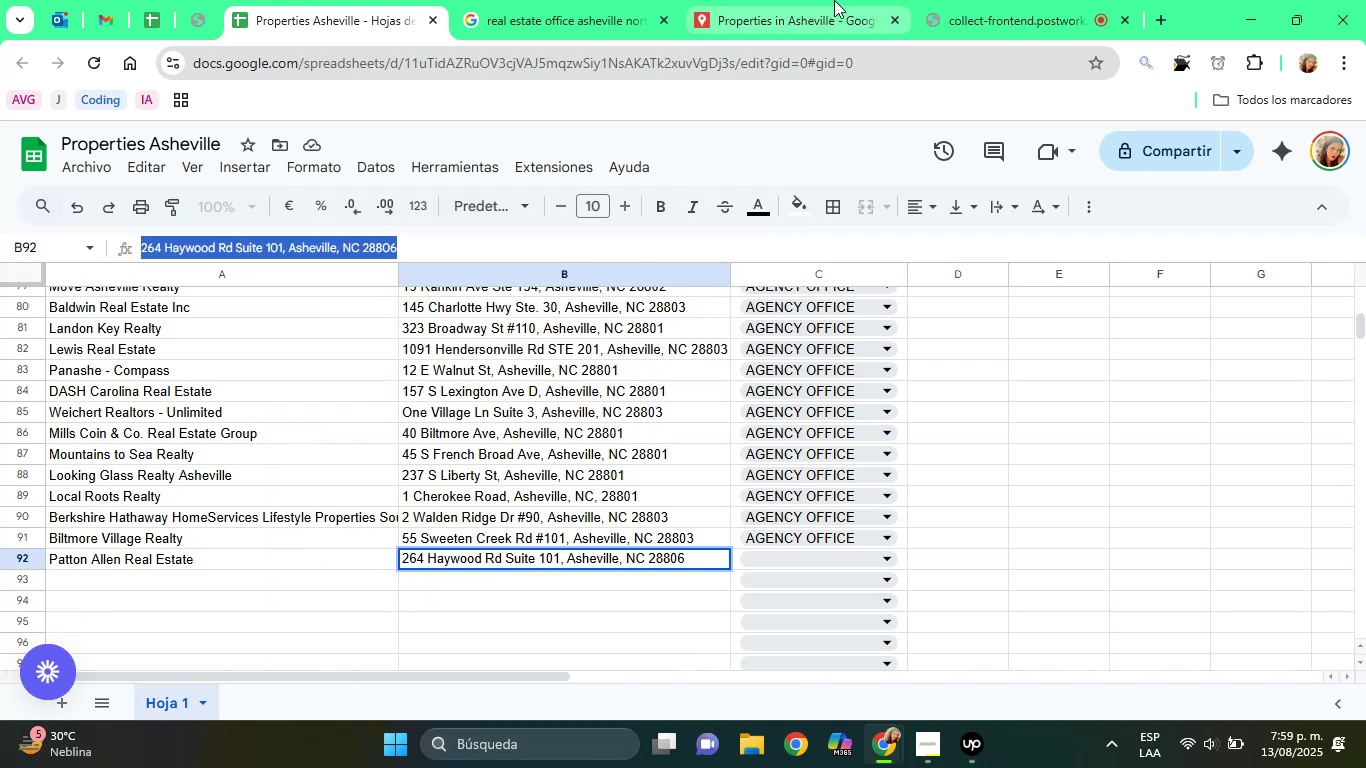 
left_click([844, 0])
 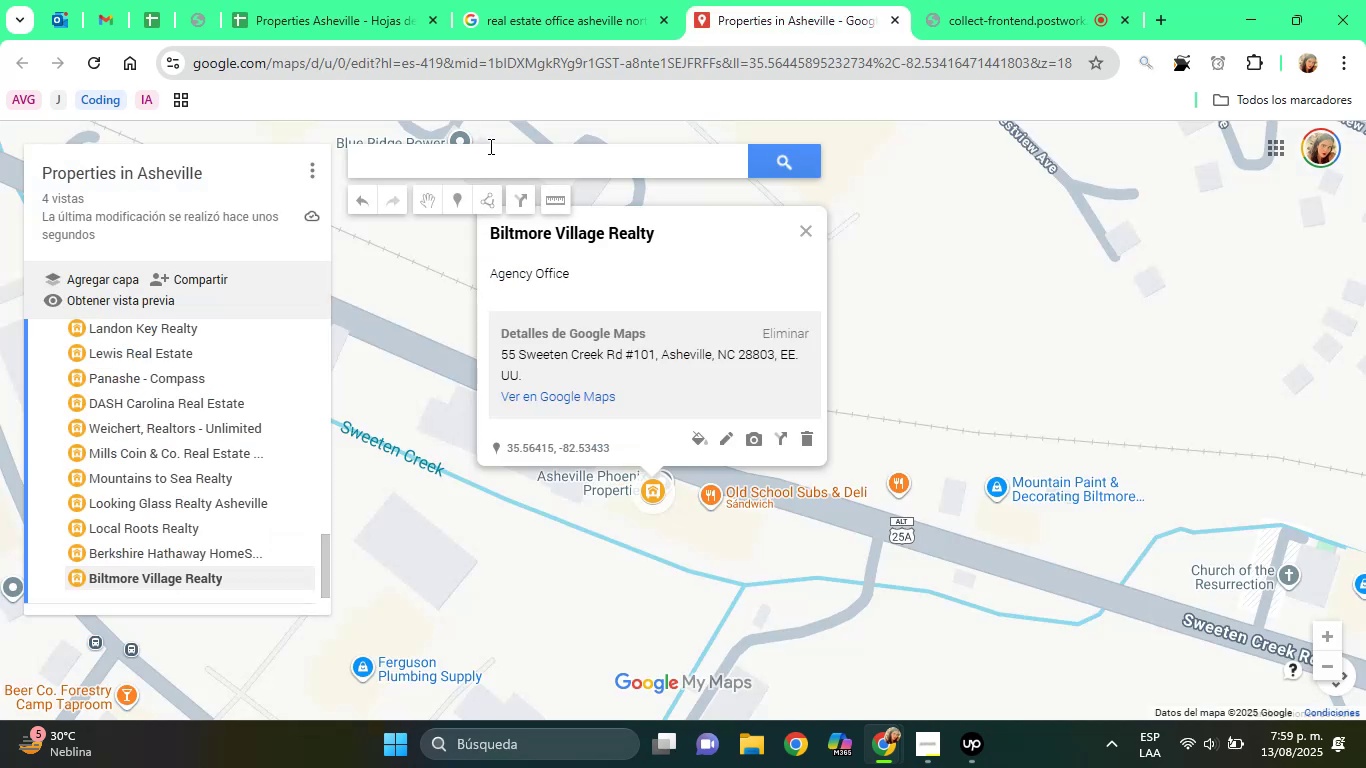 
right_click([489, 146])
 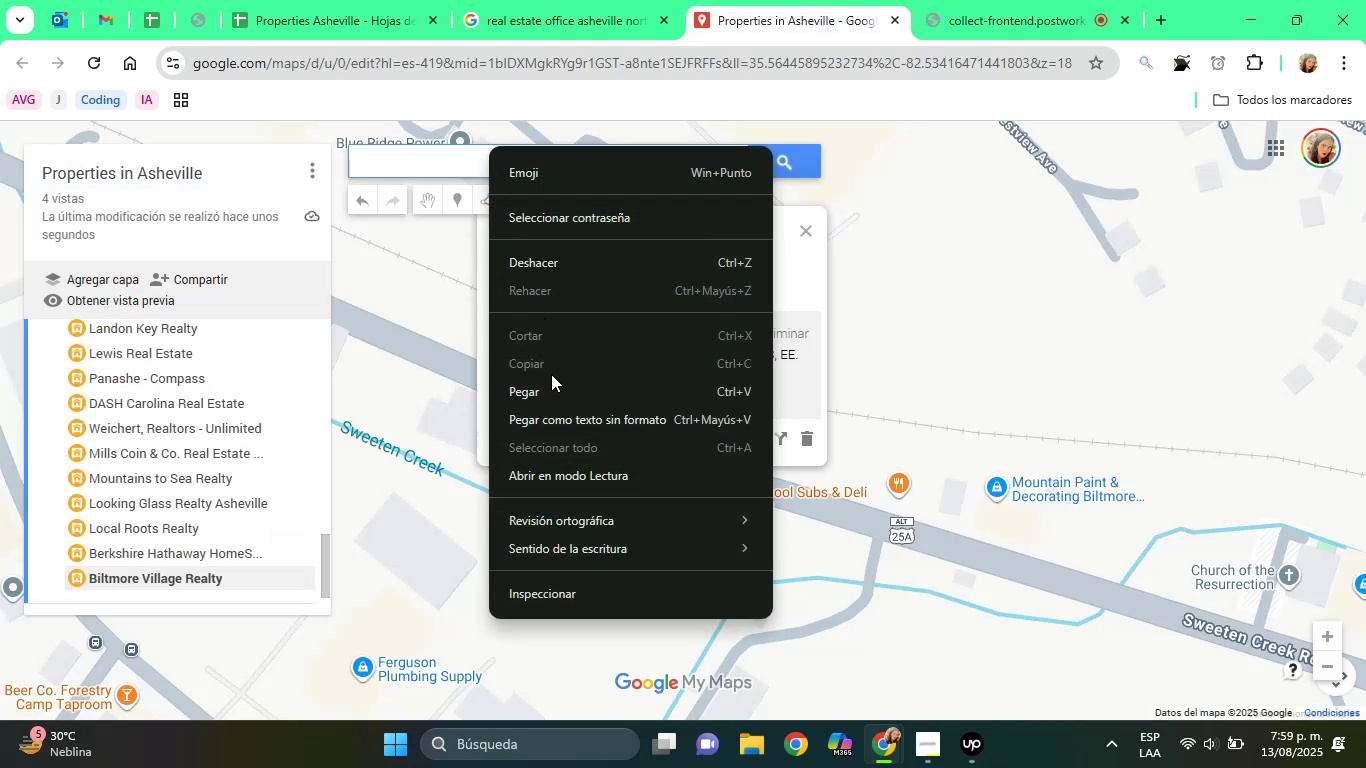 
left_click([551, 383])
 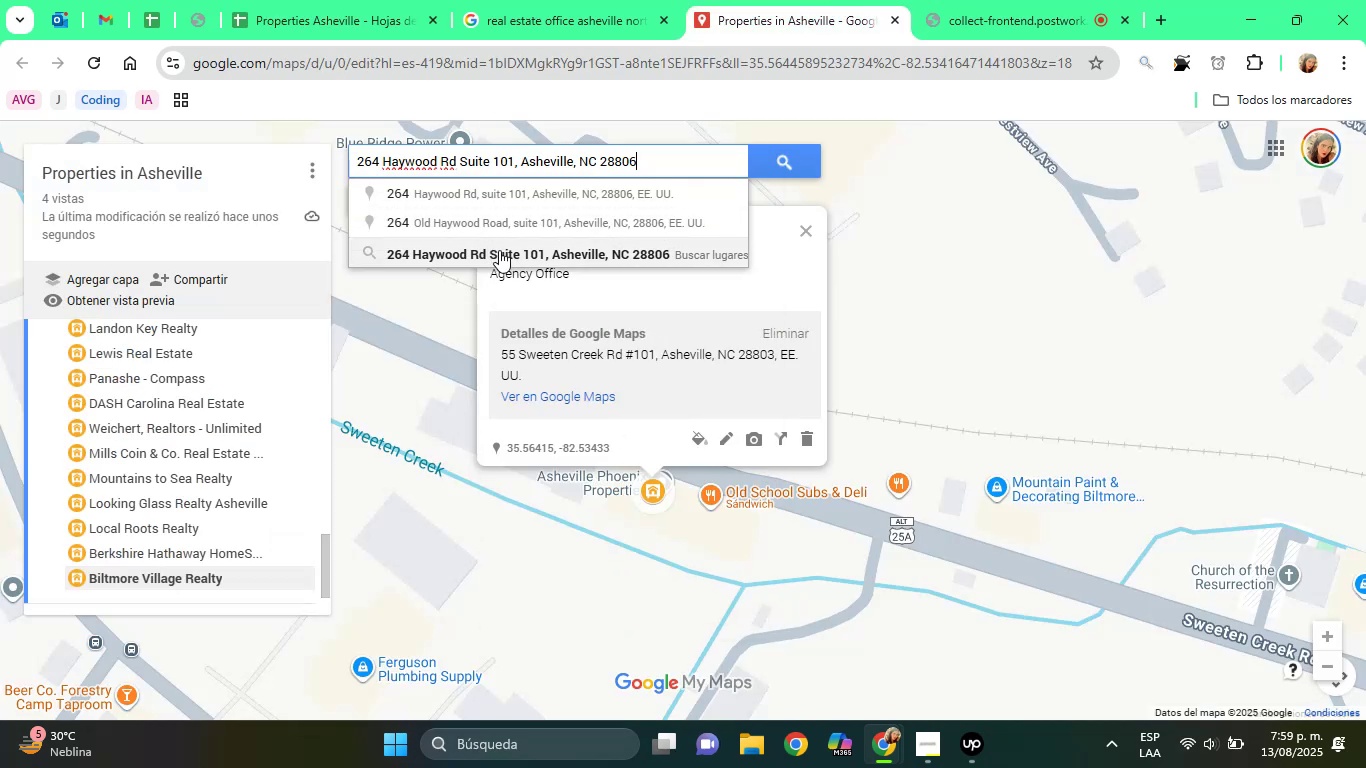 
left_click([499, 250])
 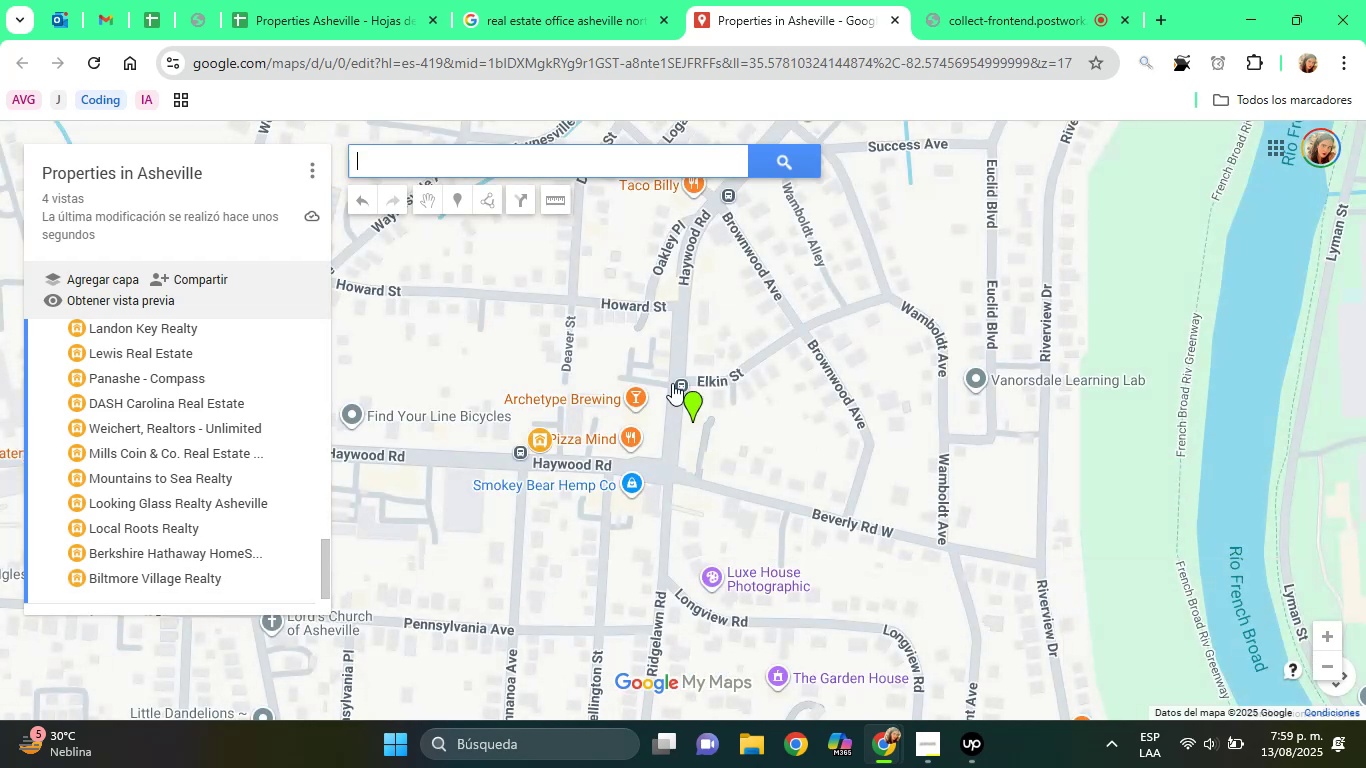 
left_click([693, 397])
 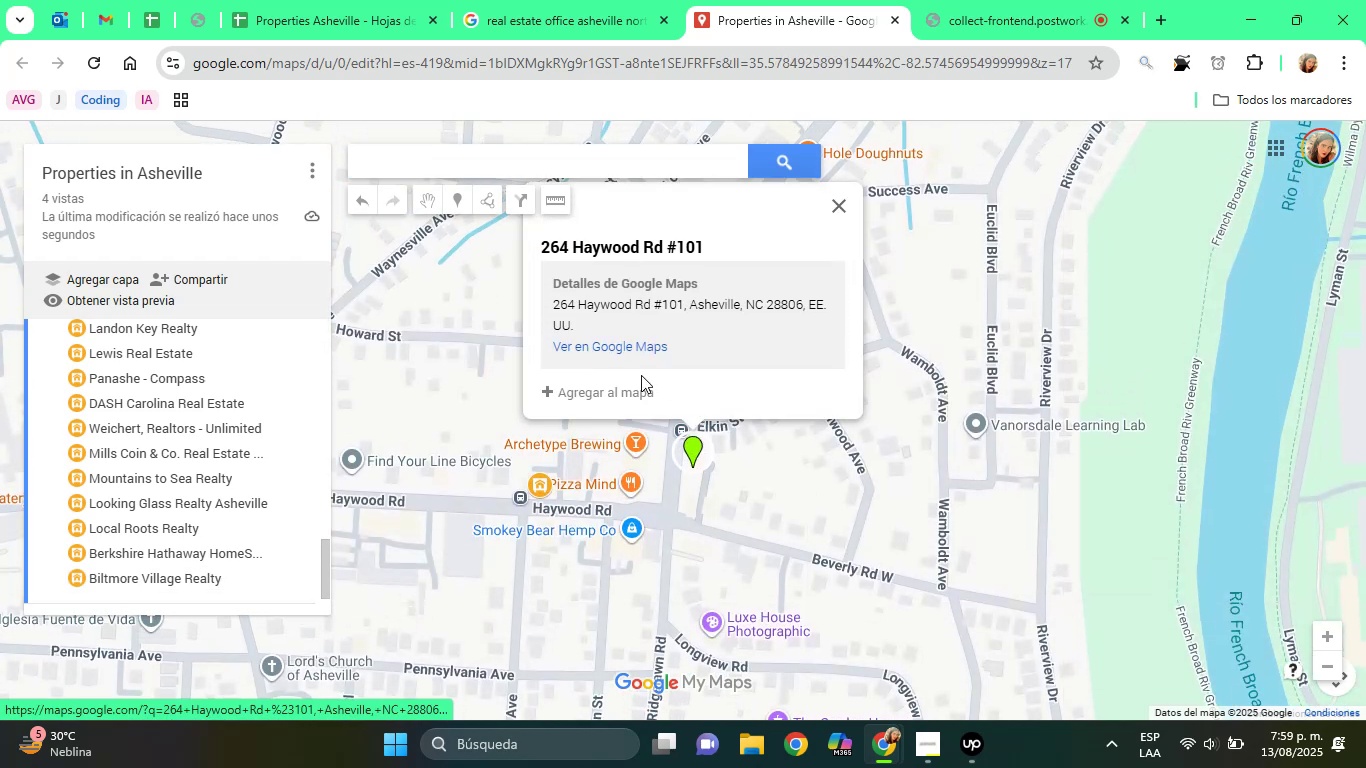 
left_click([626, 393])
 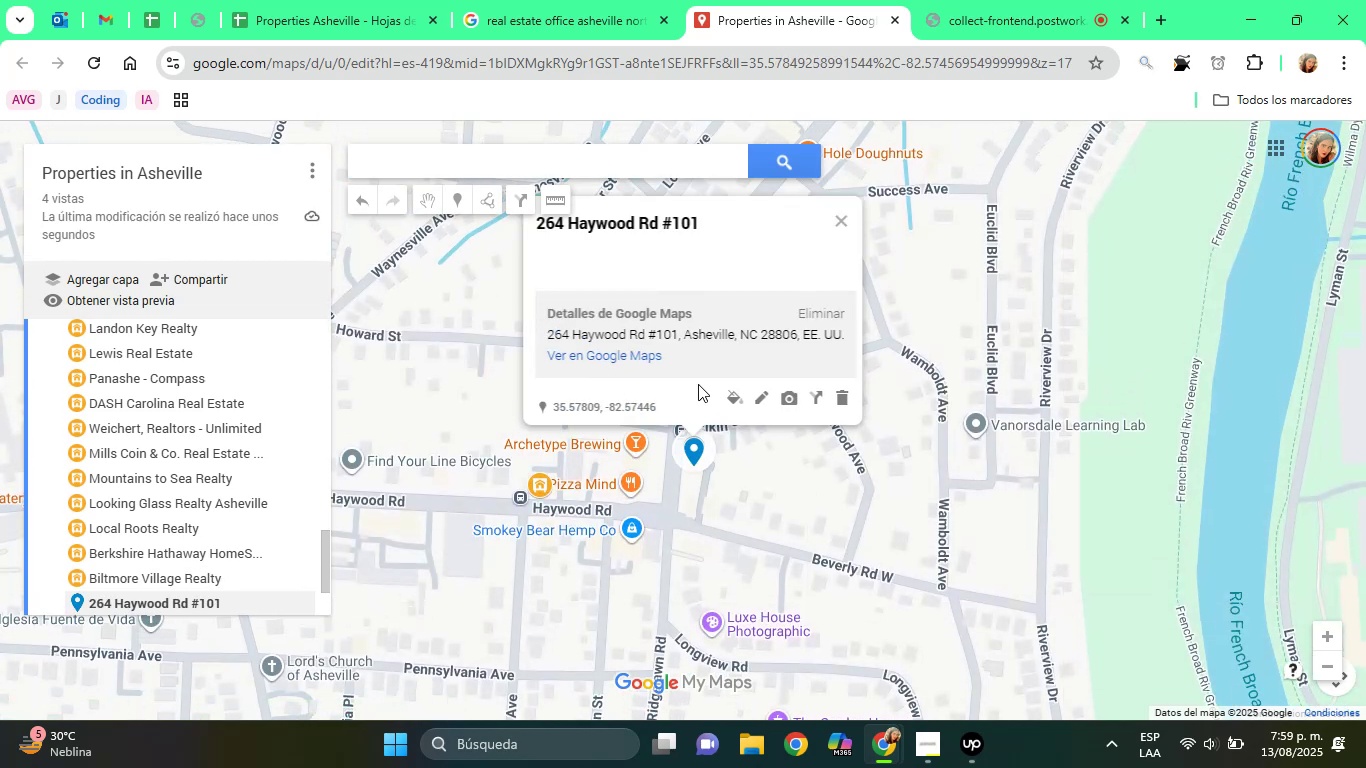 
left_click([734, 395])
 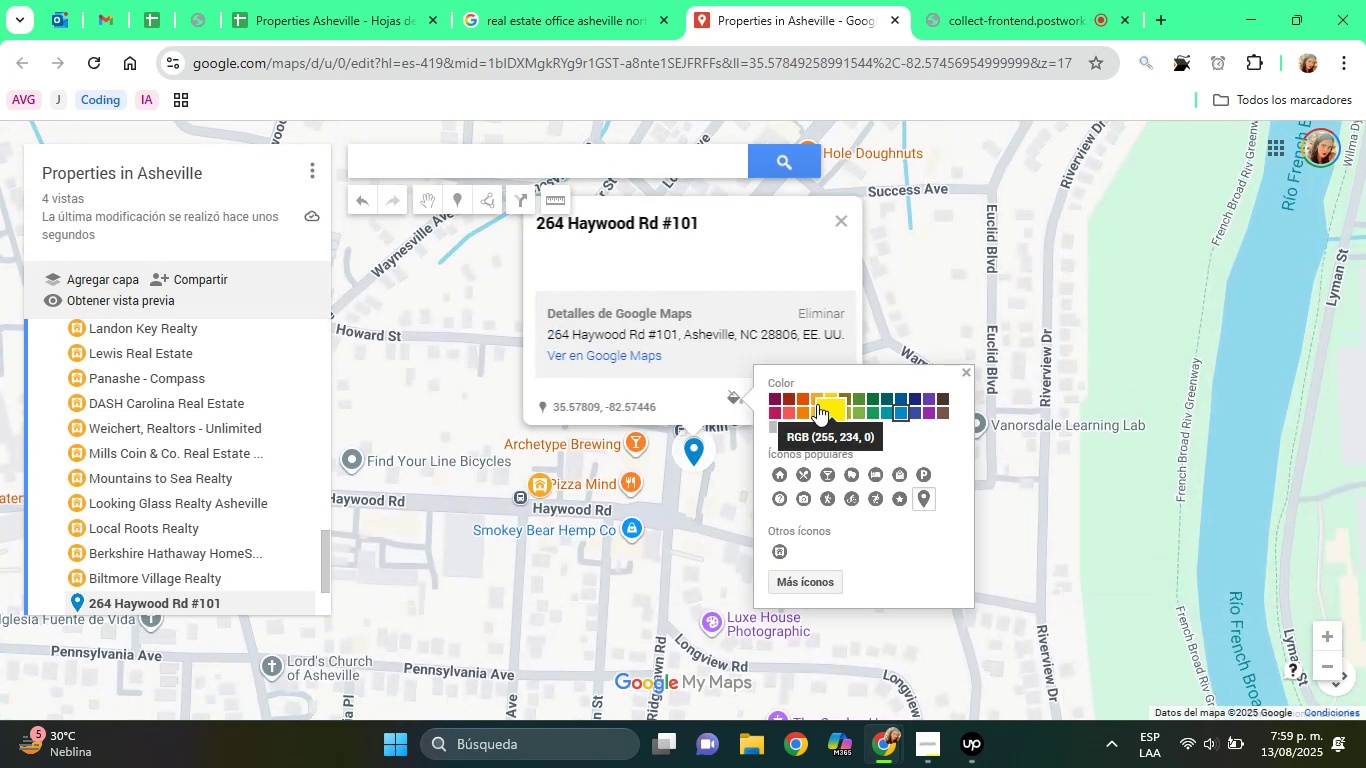 
left_click([815, 394])
 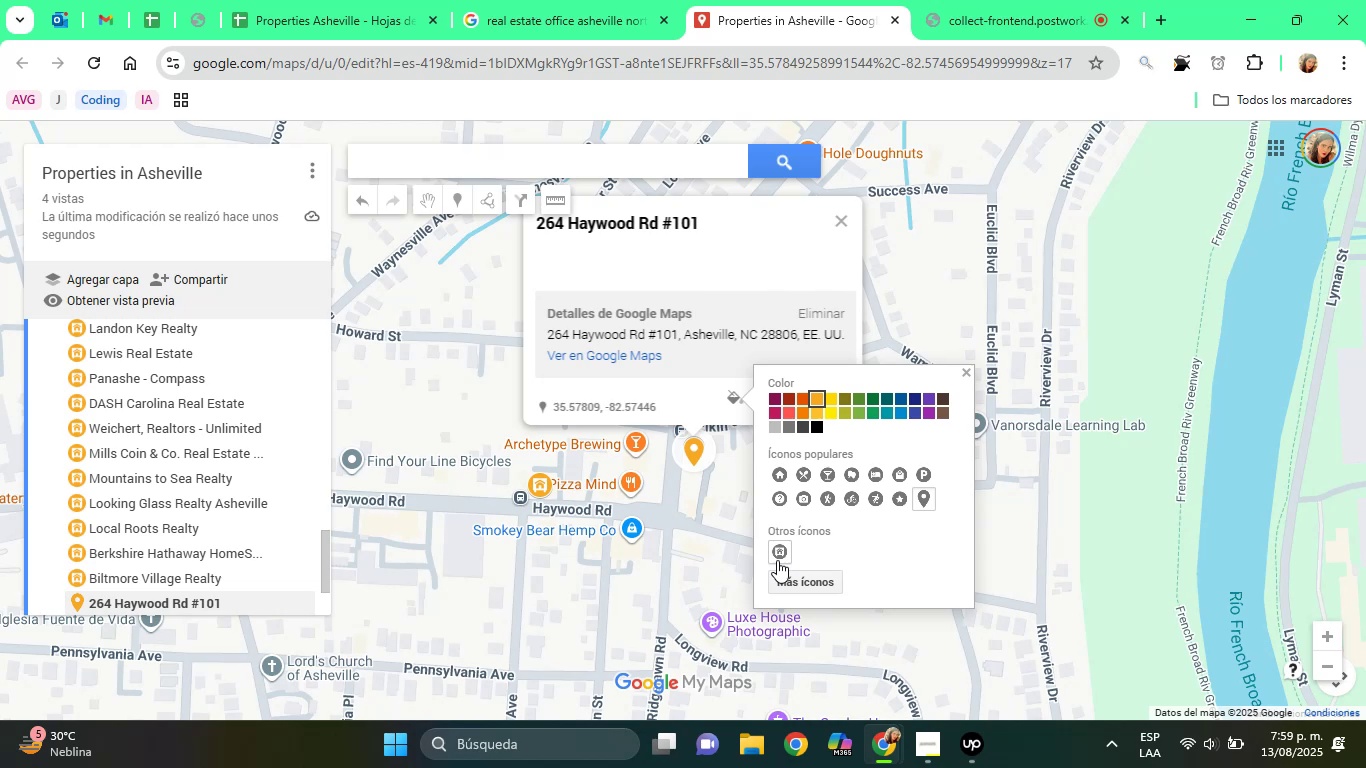 
left_click([775, 553])
 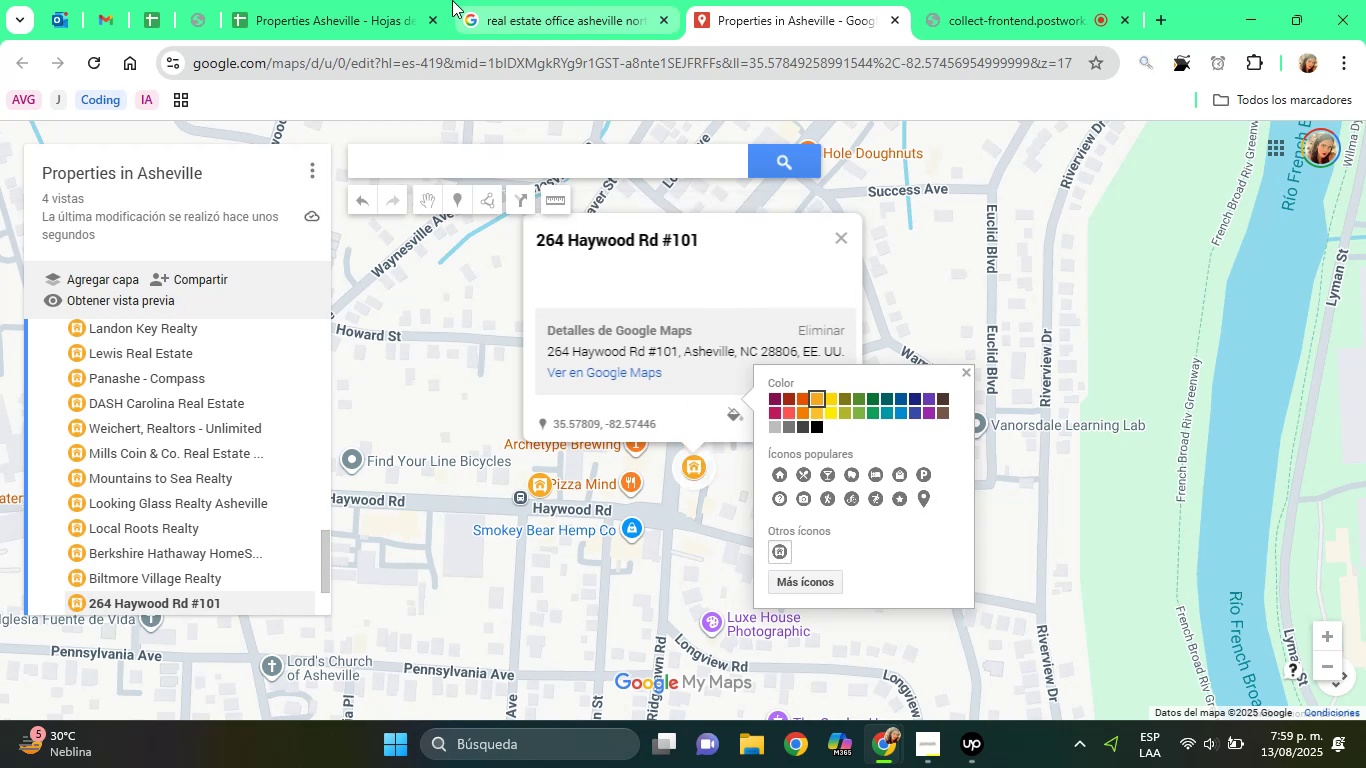 
left_click([378, 0])
 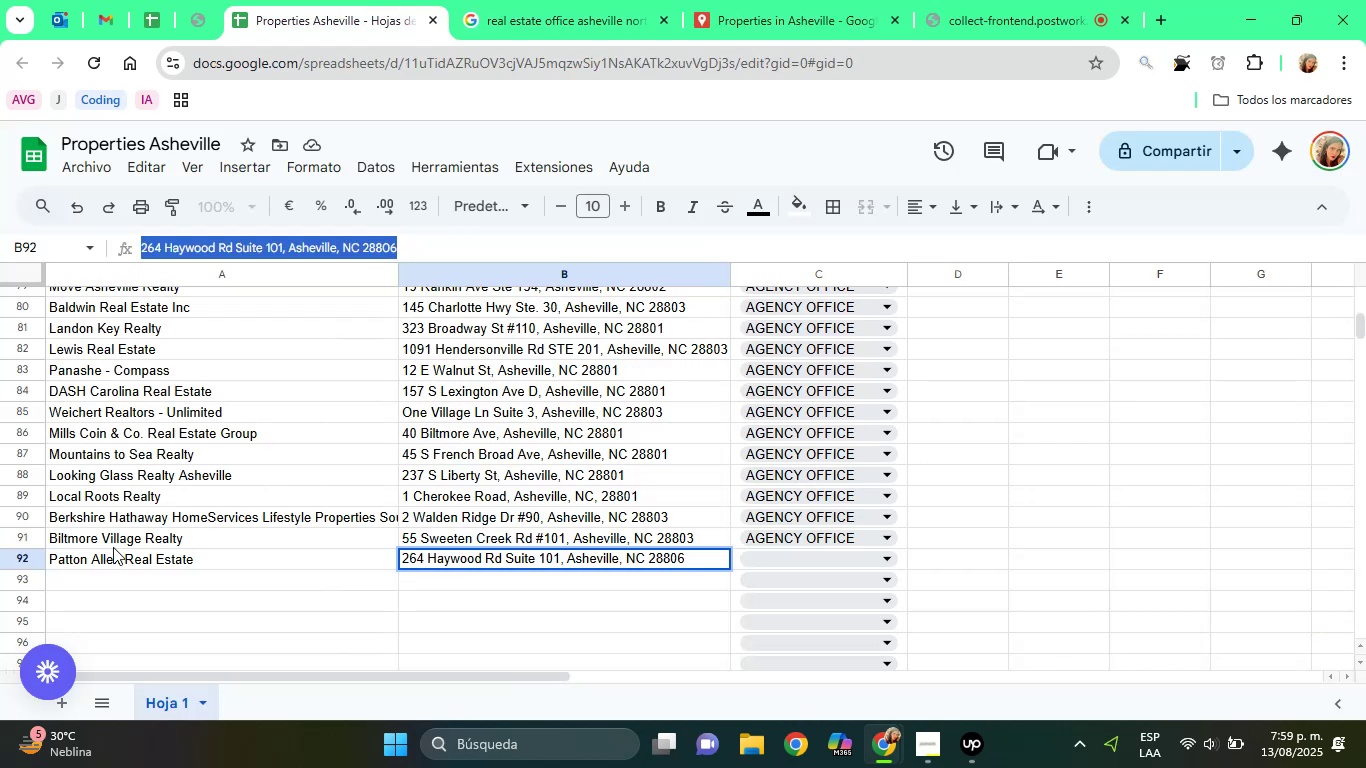 
left_click([103, 551])
 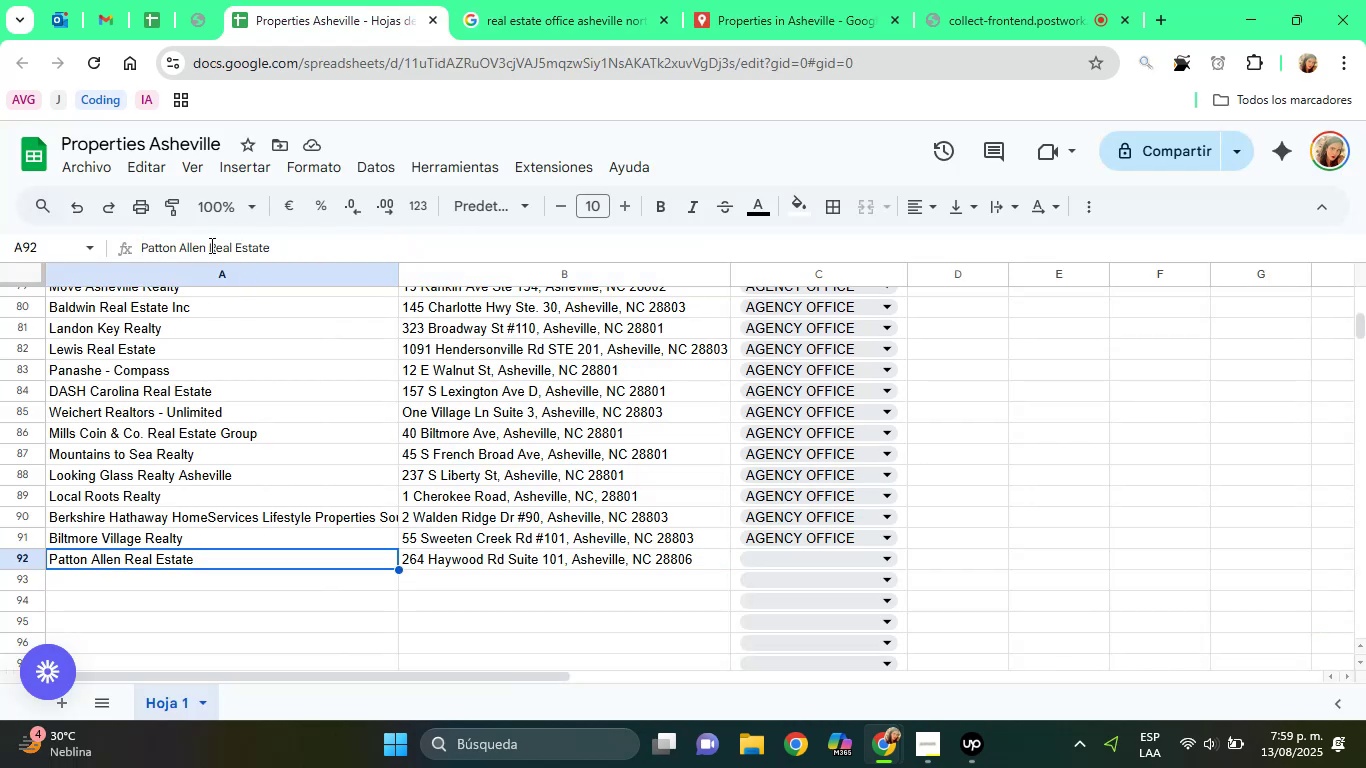 
double_click([209, 245])
 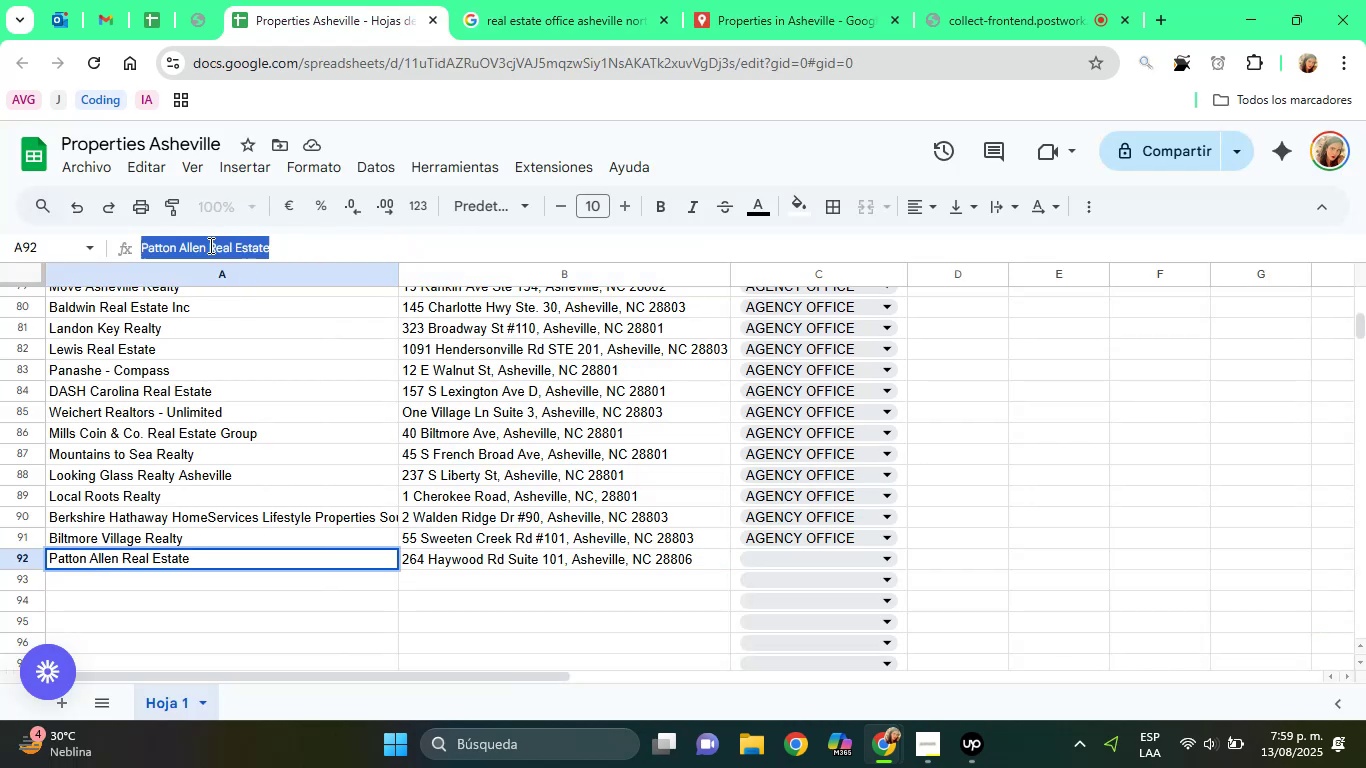 
triple_click([209, 245])
 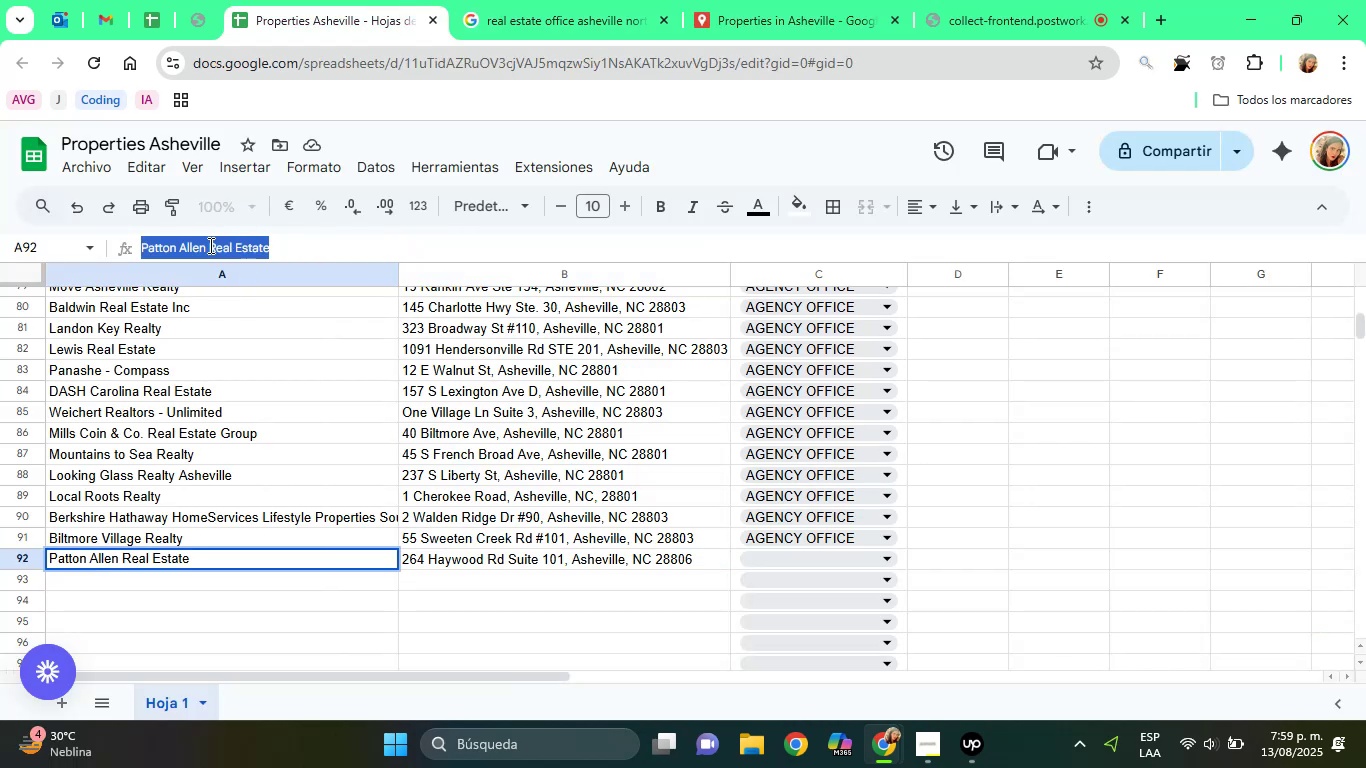 
right_click([209, 245])
 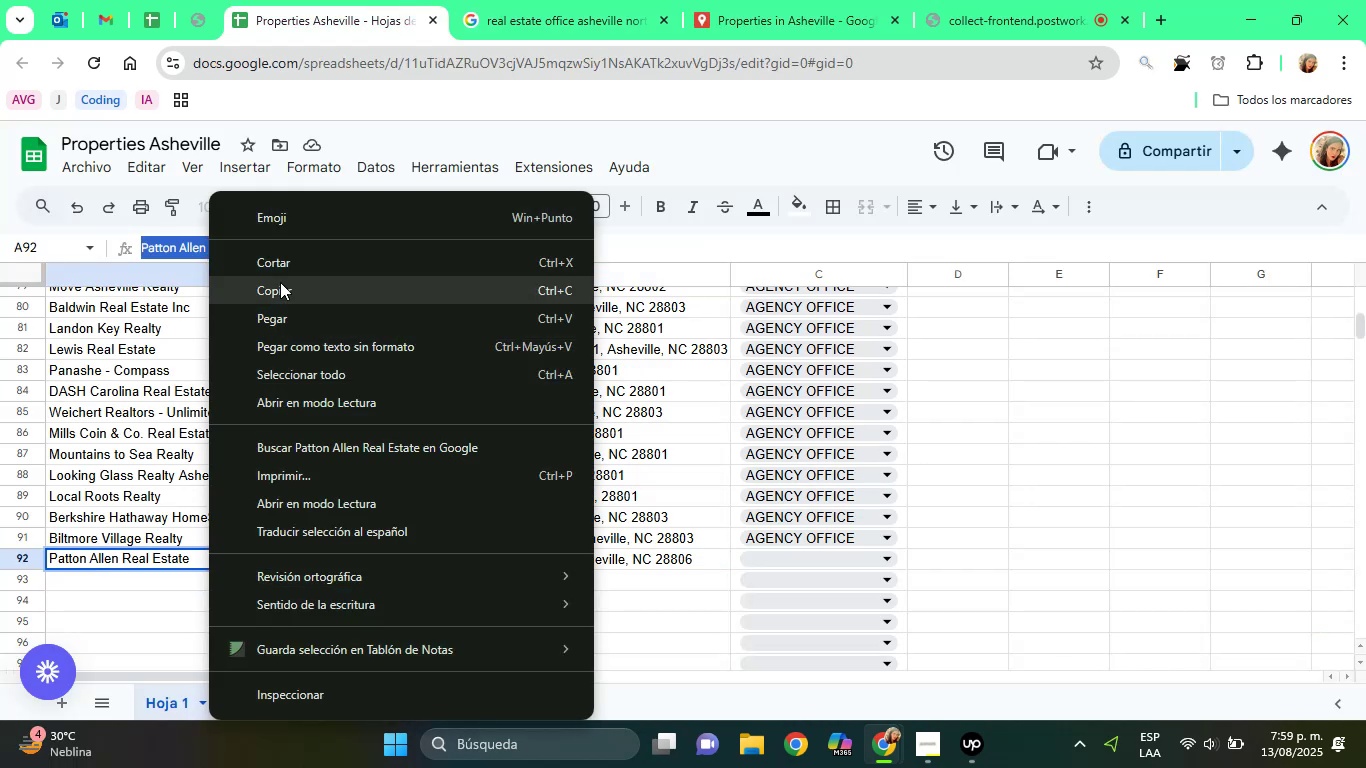 
left_click([289, 290])
 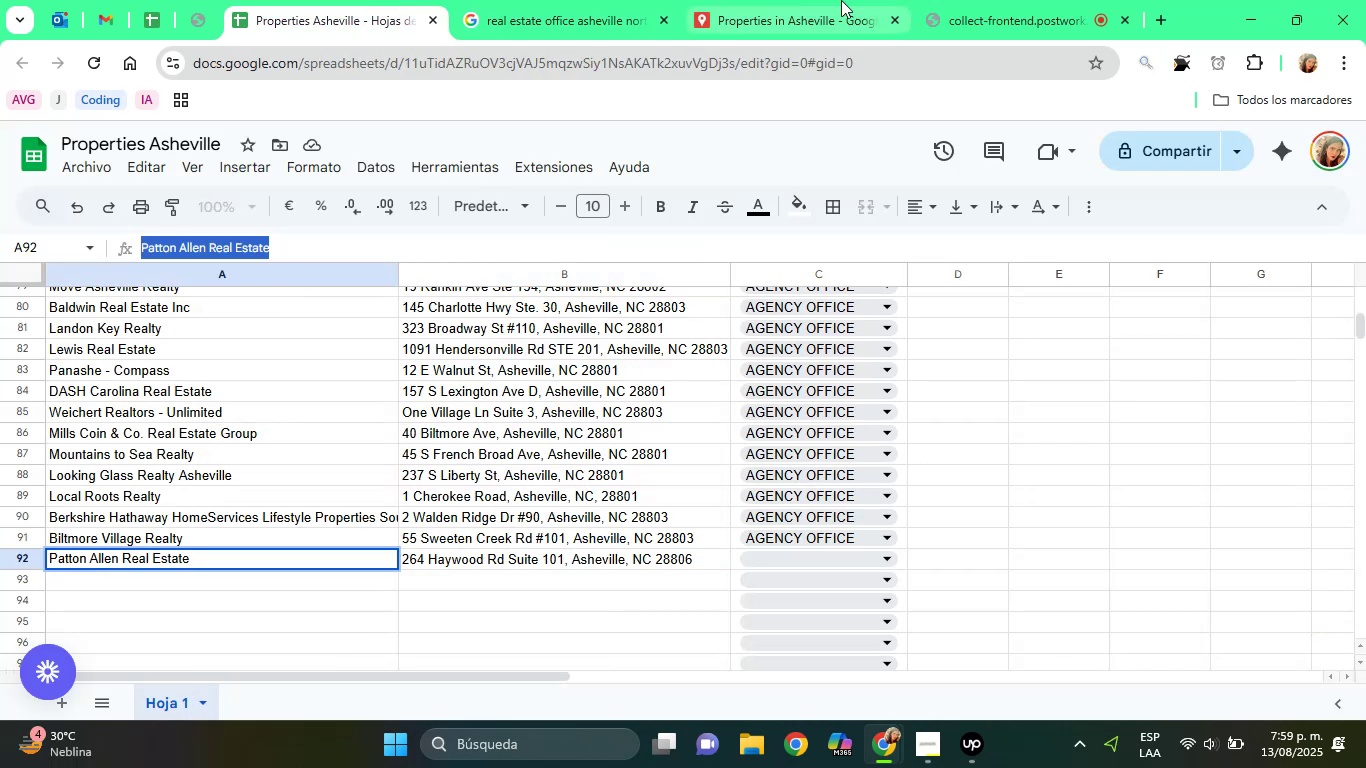 
left_click([852, 0])
 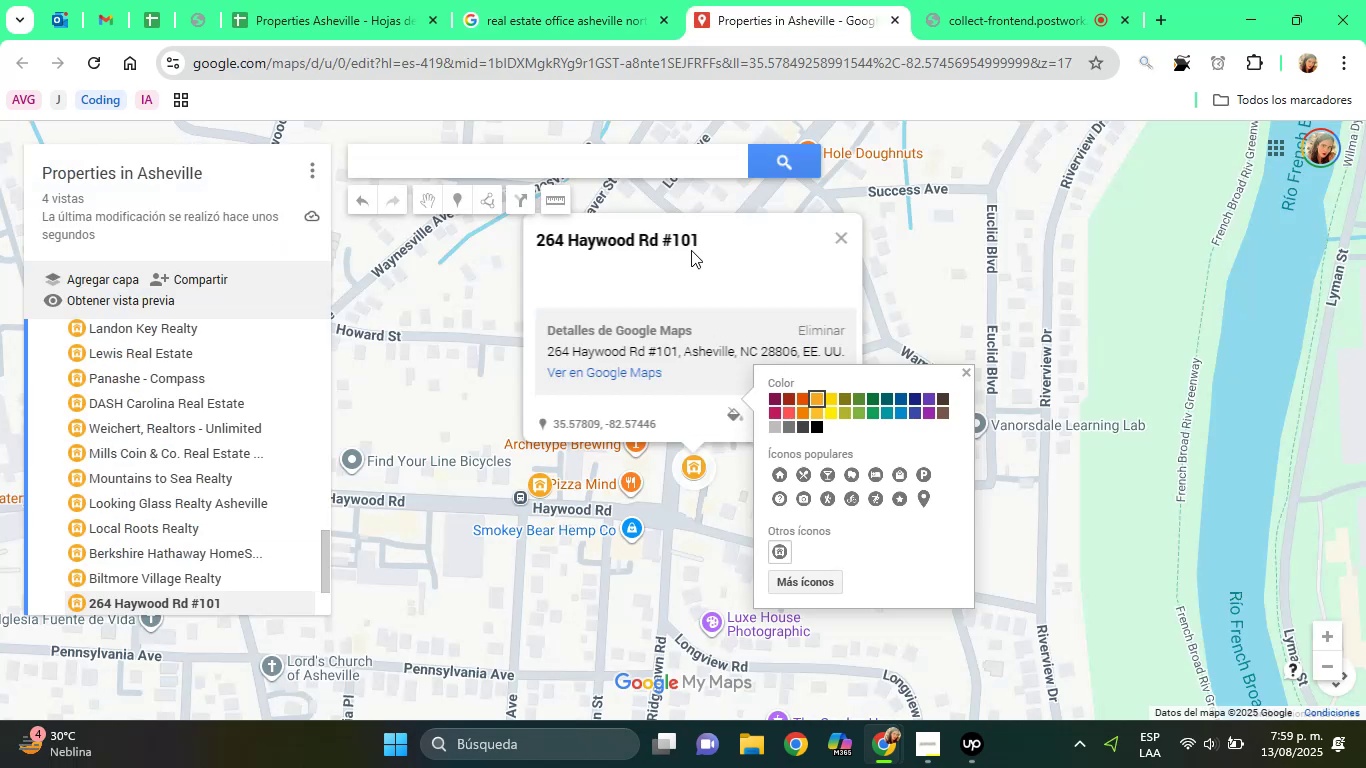 
left_click([811, 252])
 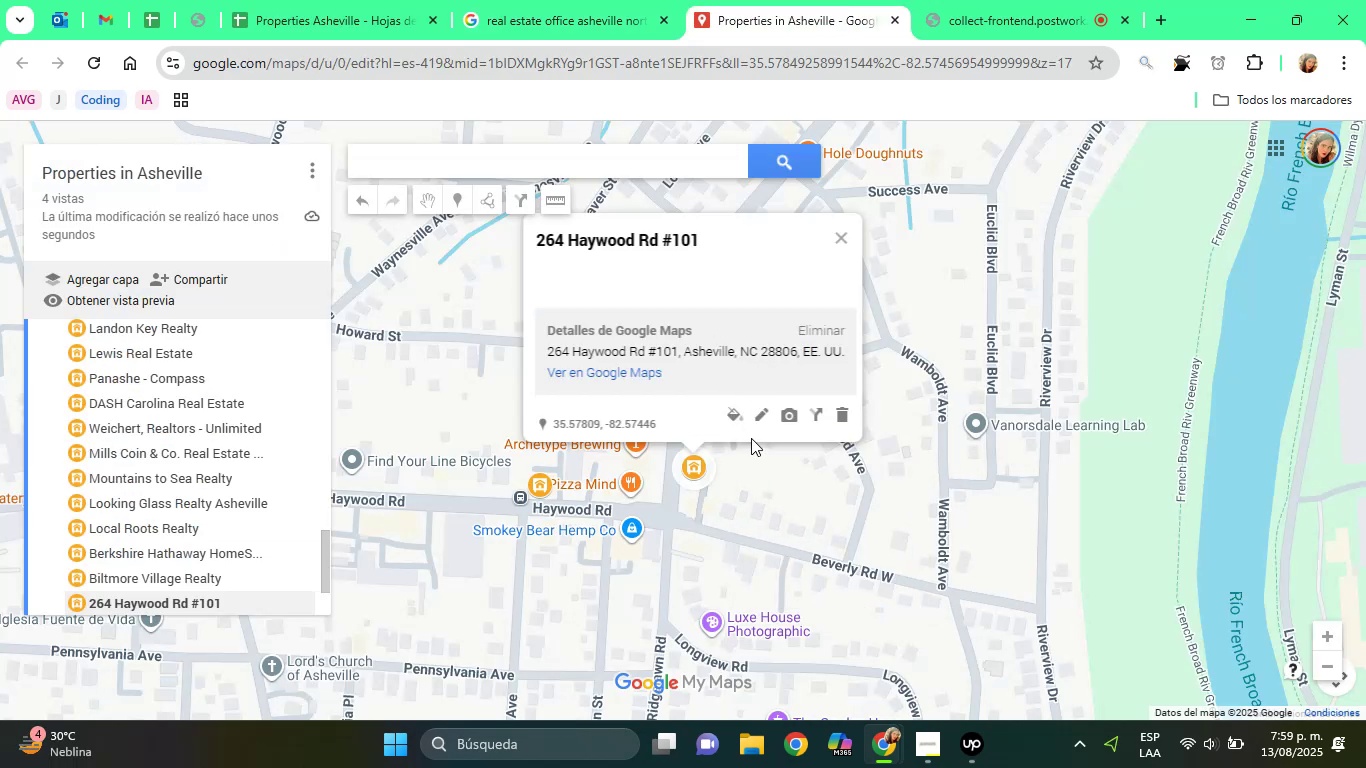 
left_click([761, 421])
 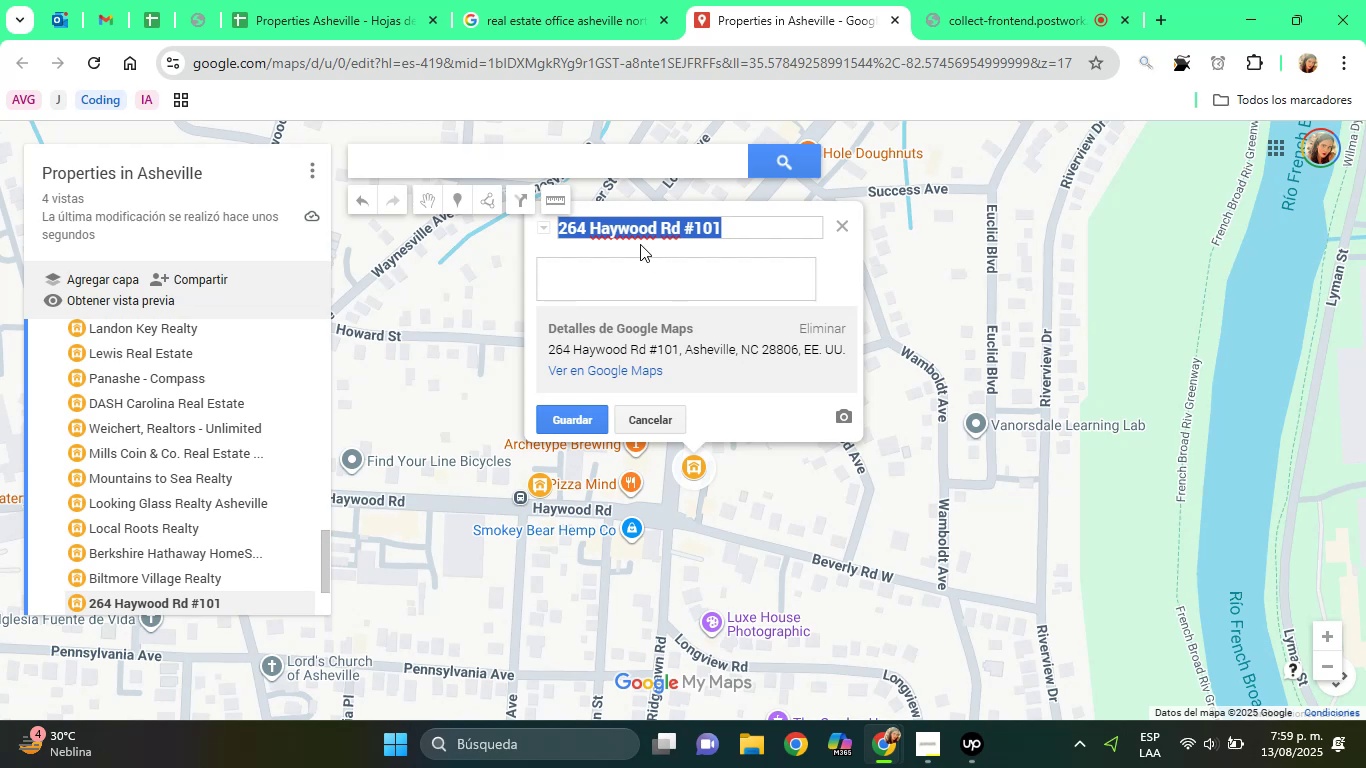 
right_click([624, 227])
 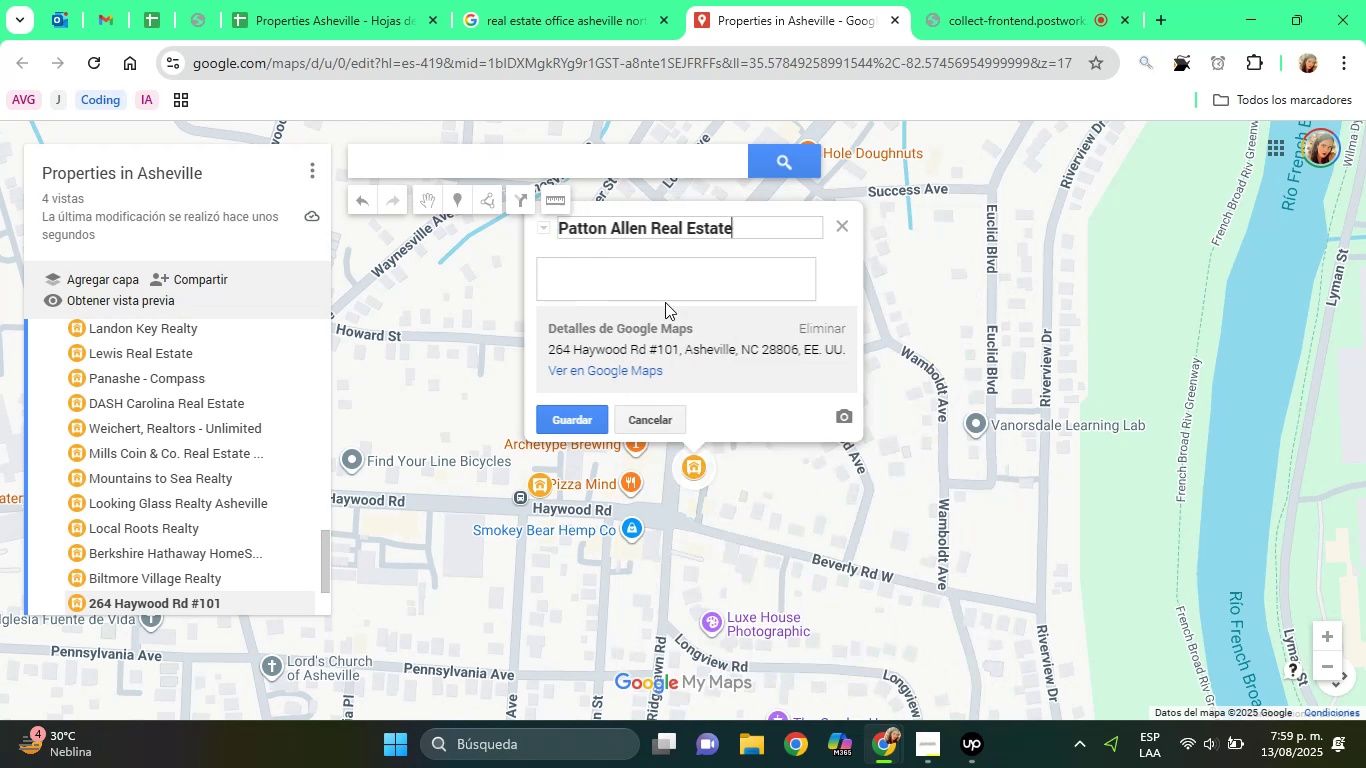 
double_click([643, 288])
 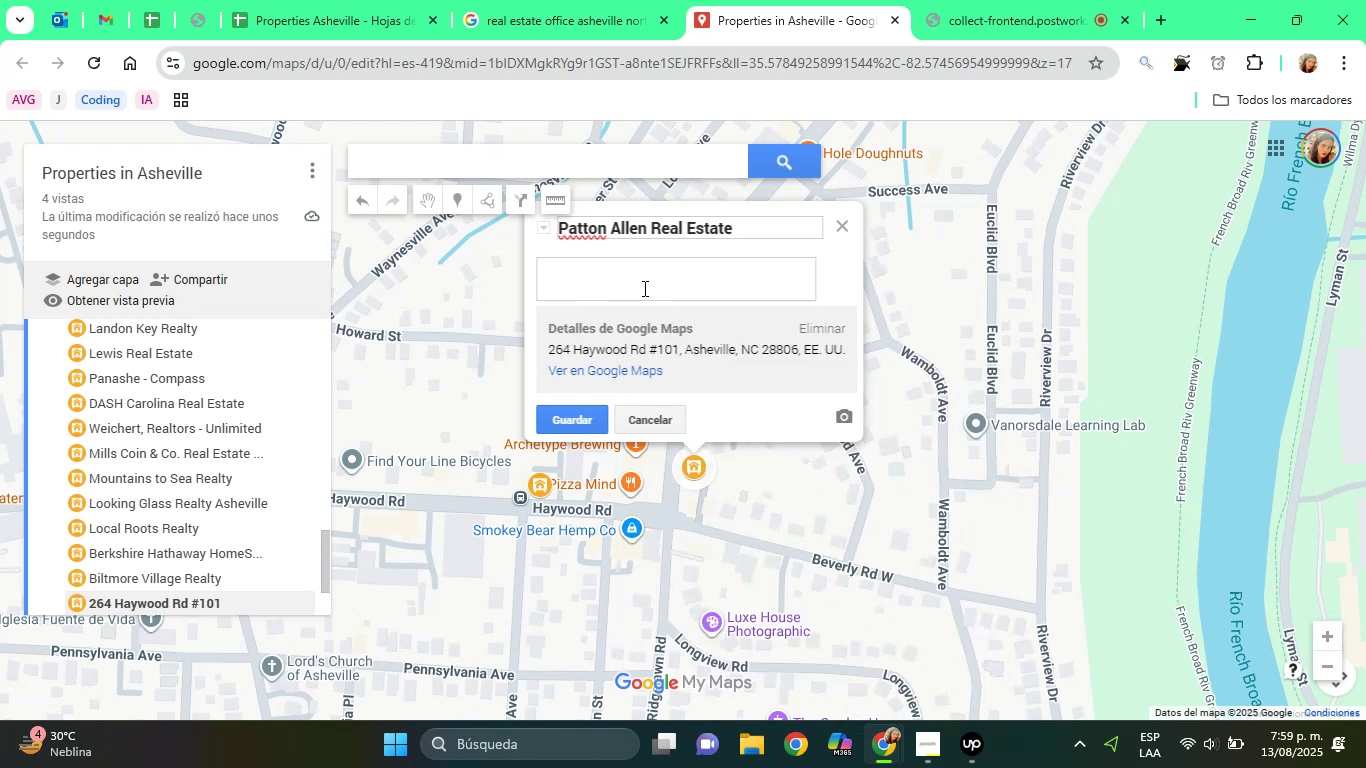 
type(Agency Office)
 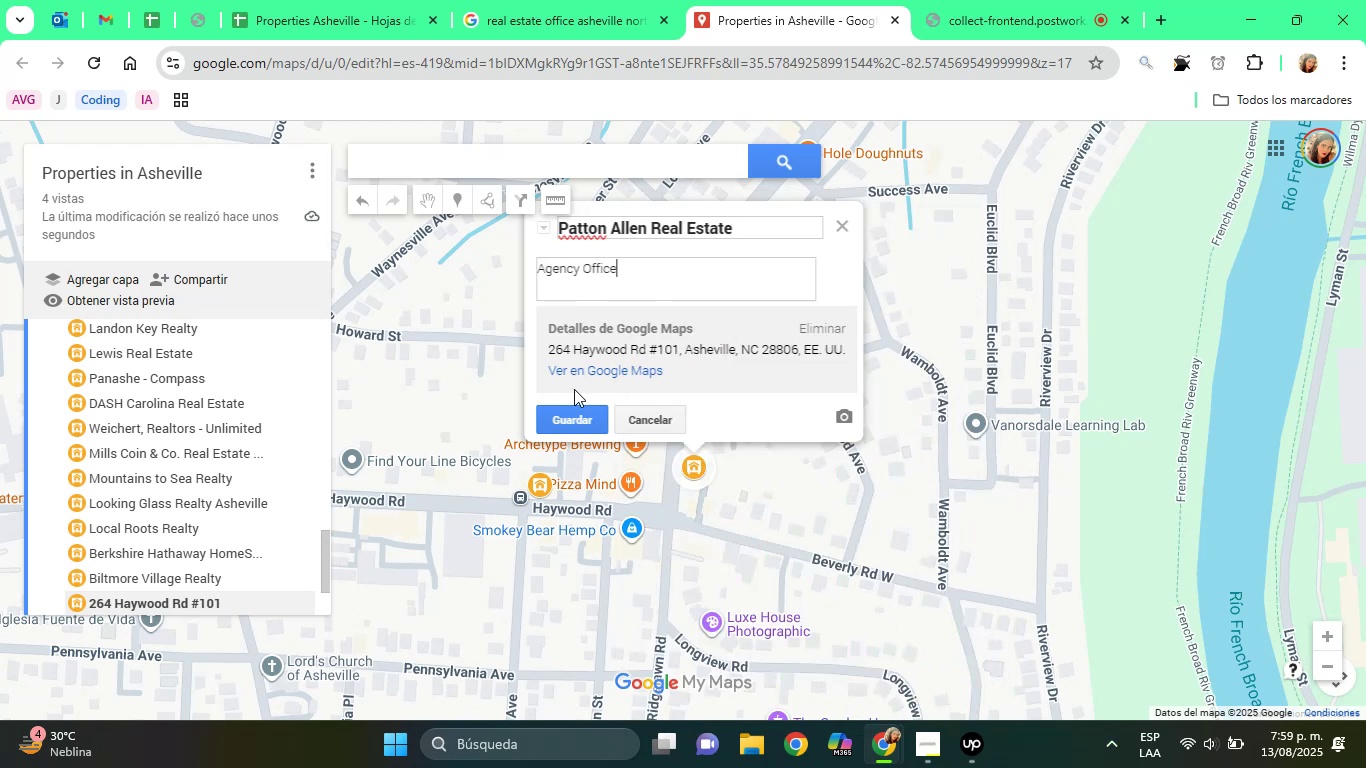 
left_click([570, 412])
 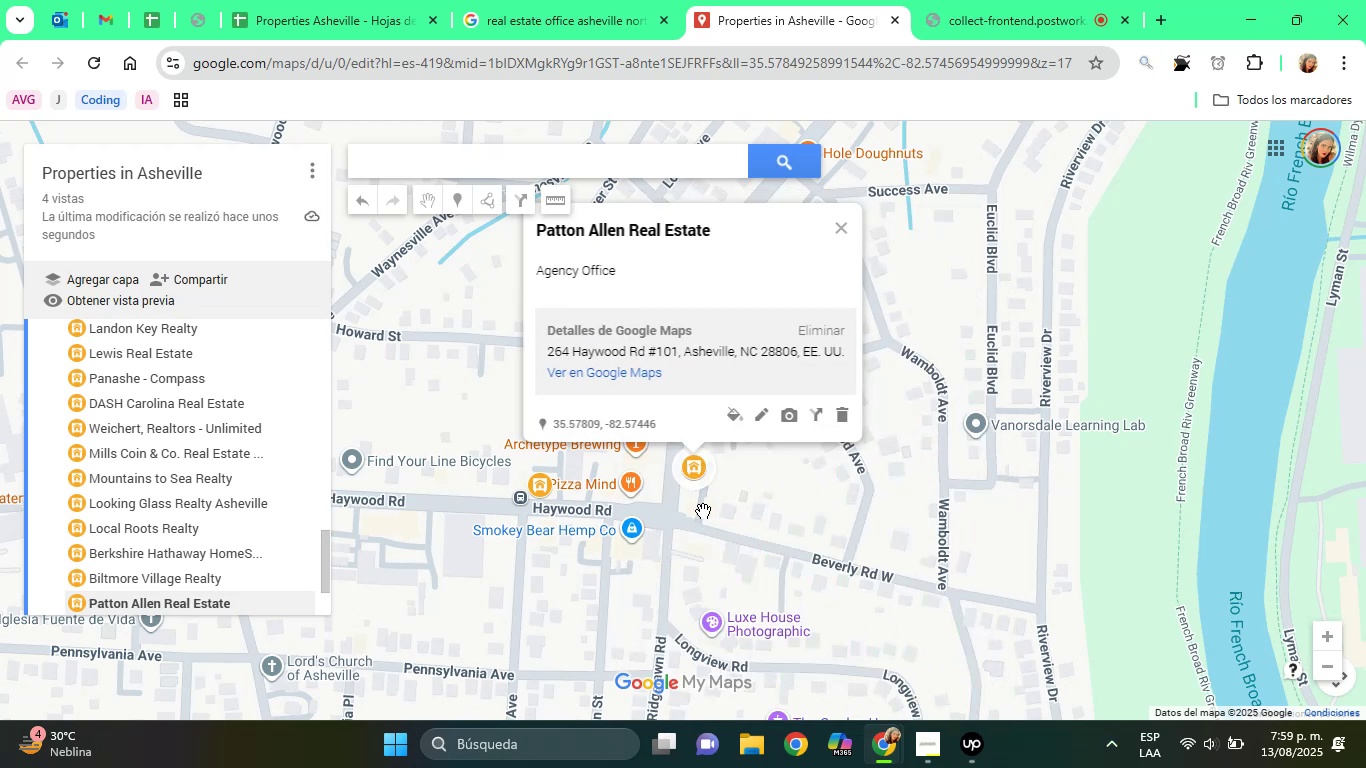 
scroll: coordinate [741, 545], scroll_direction: down, amount: 2.0
 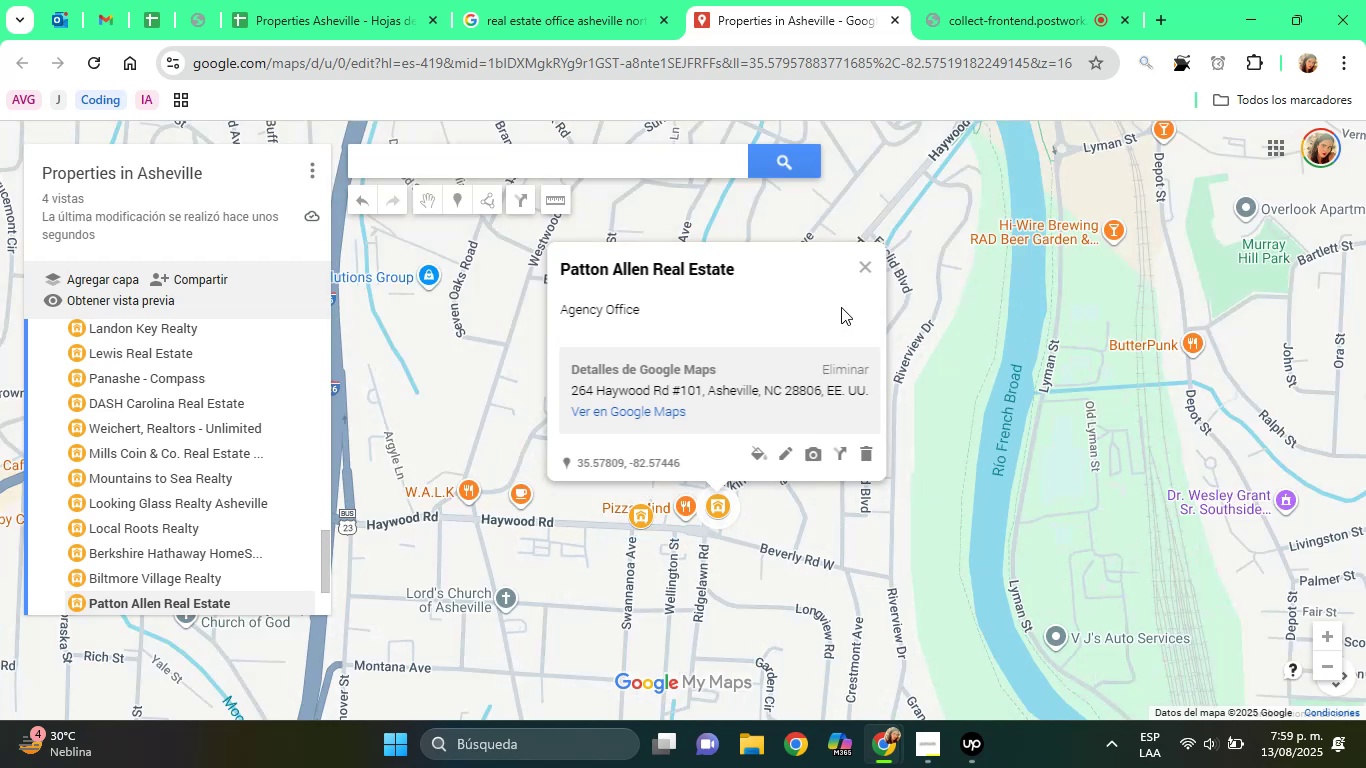 
left_click([863, 269])
 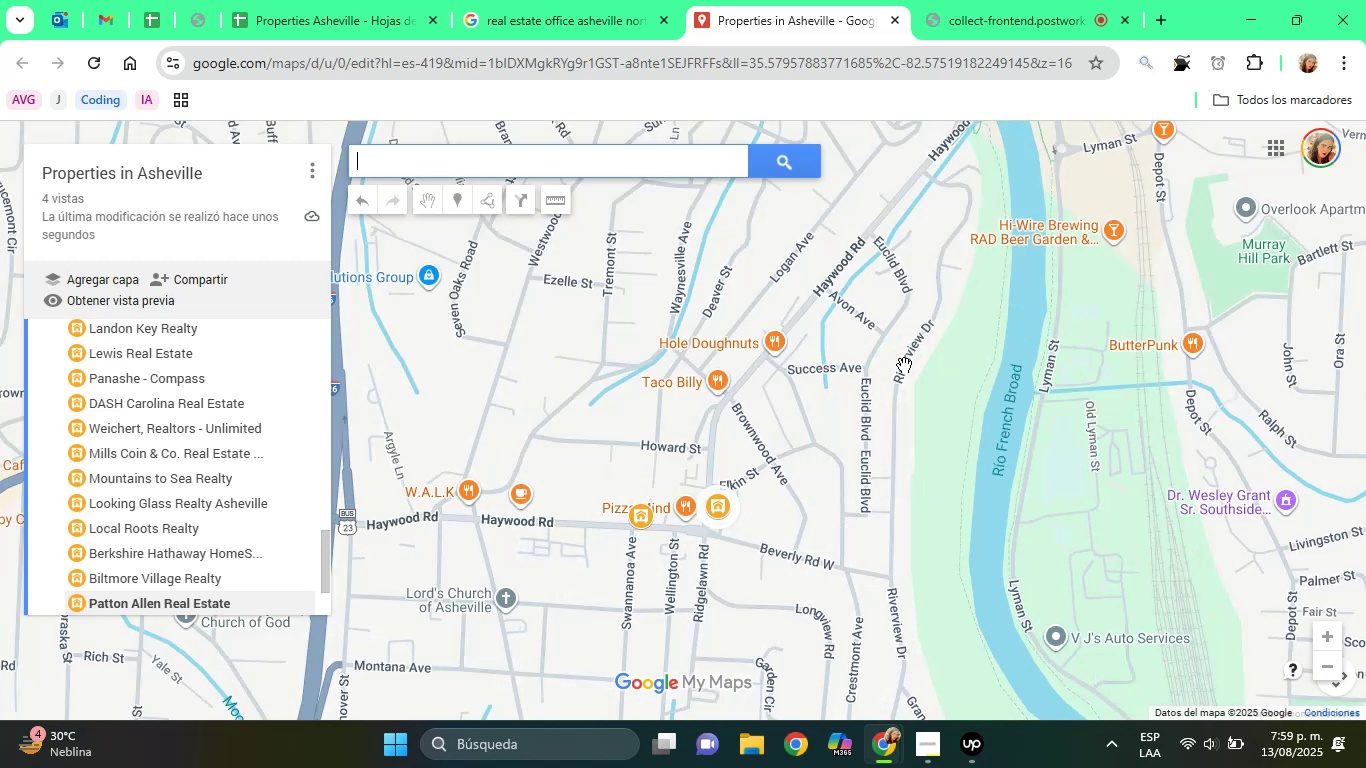 
scroll: coordinate [787, 419], scroll_direction: down, amount: 12.0
 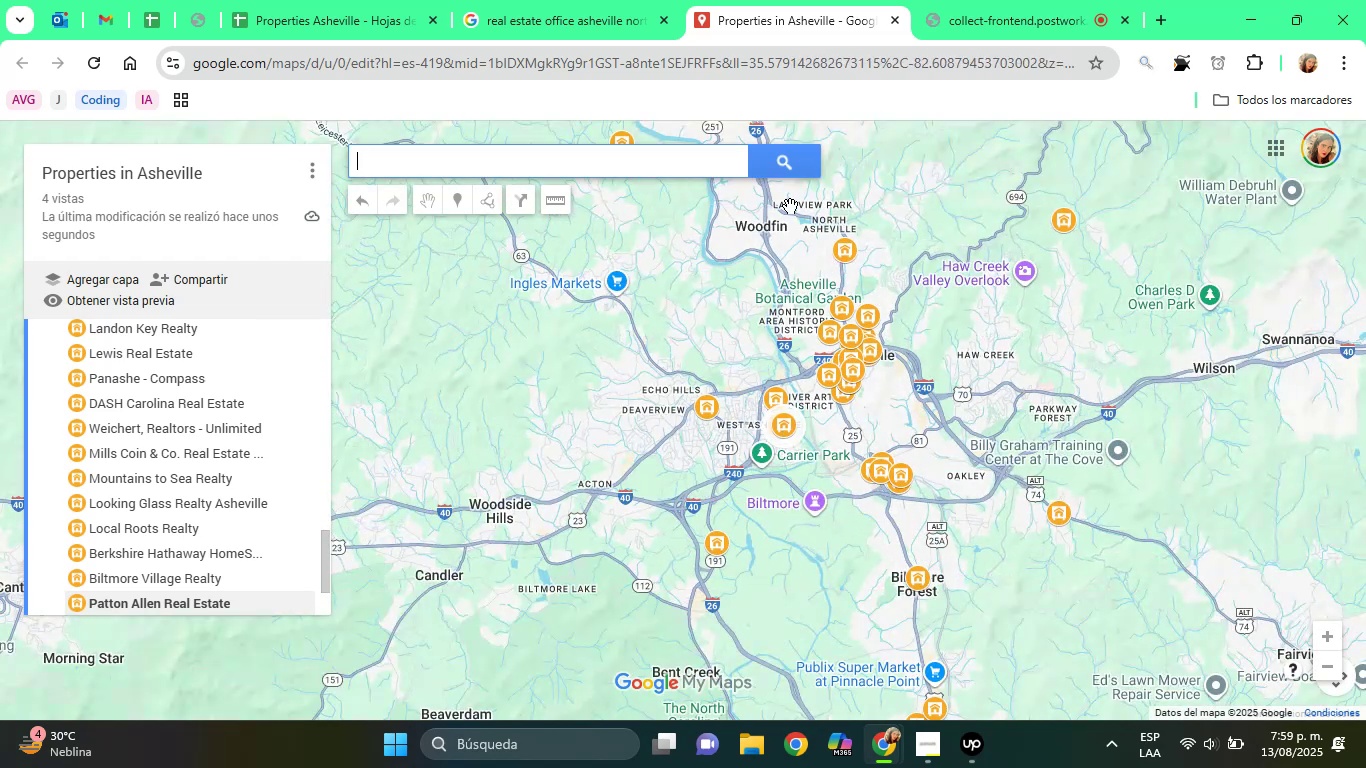 
left_click([587, 0])
 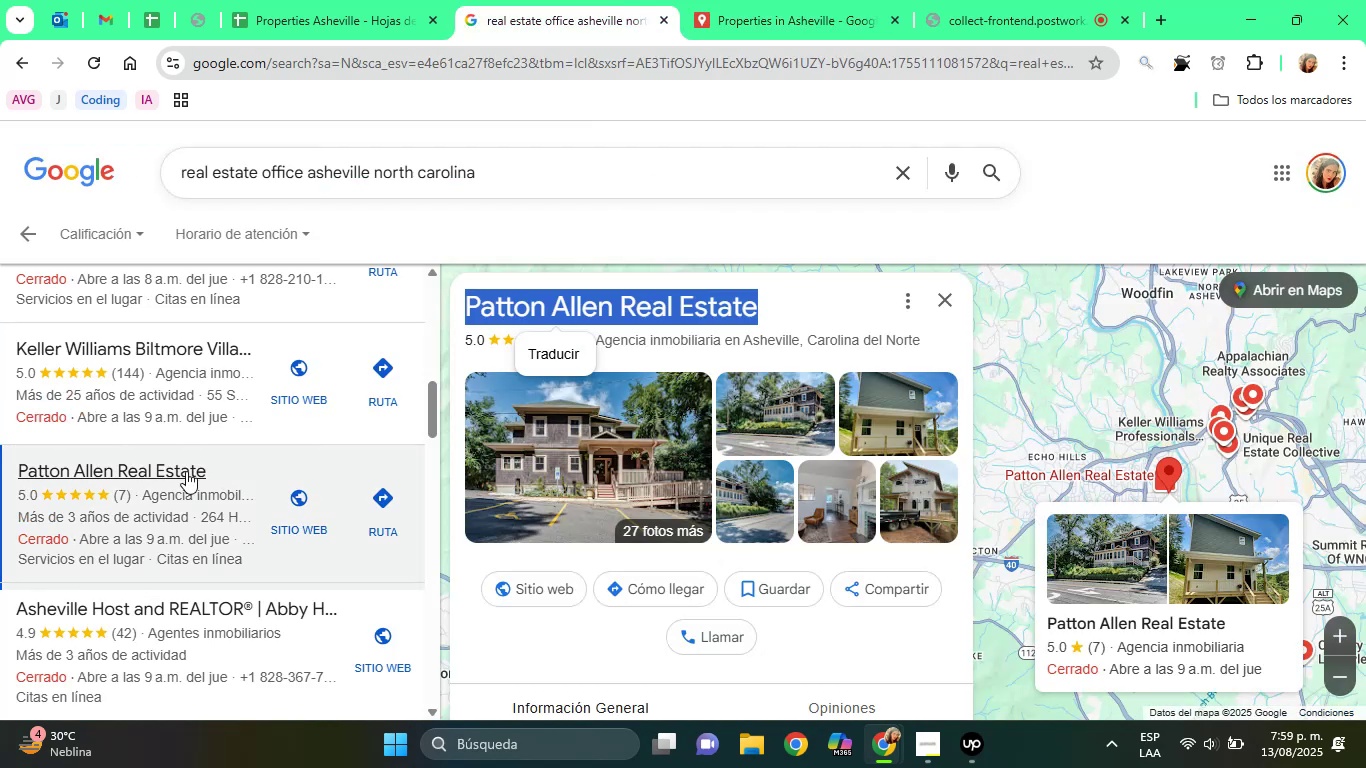 
scroll: coordinate [24, 414], scroll_direction: down, amount: 2.0
 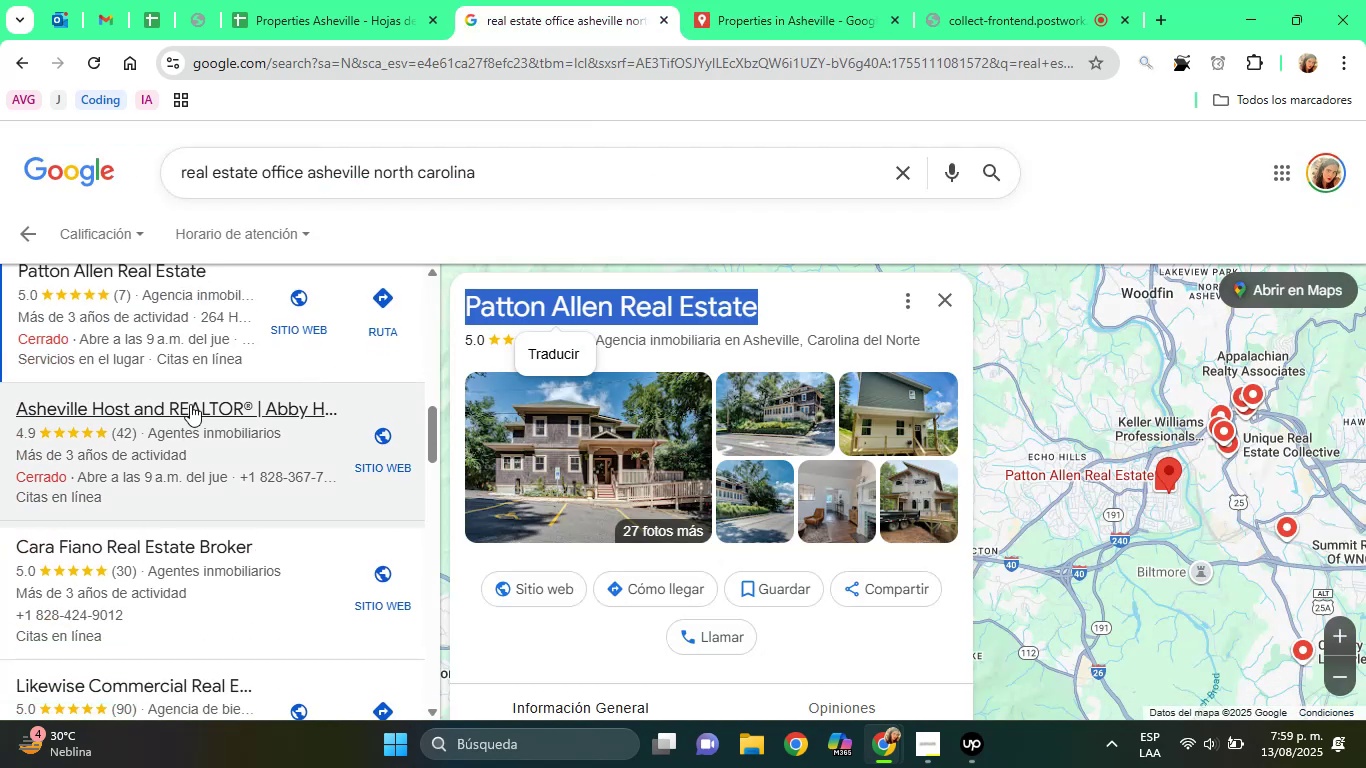 
left_click([190, 404])
 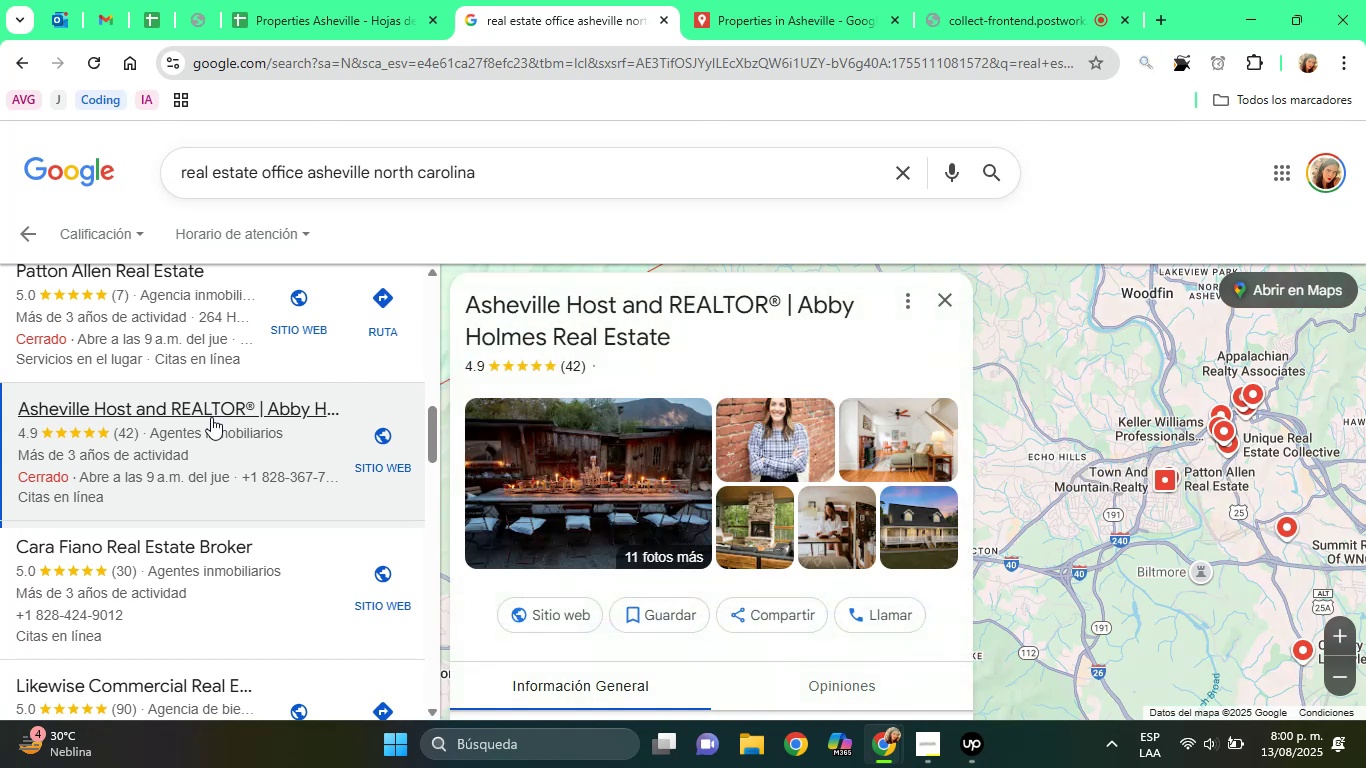 
wait(5.14)
 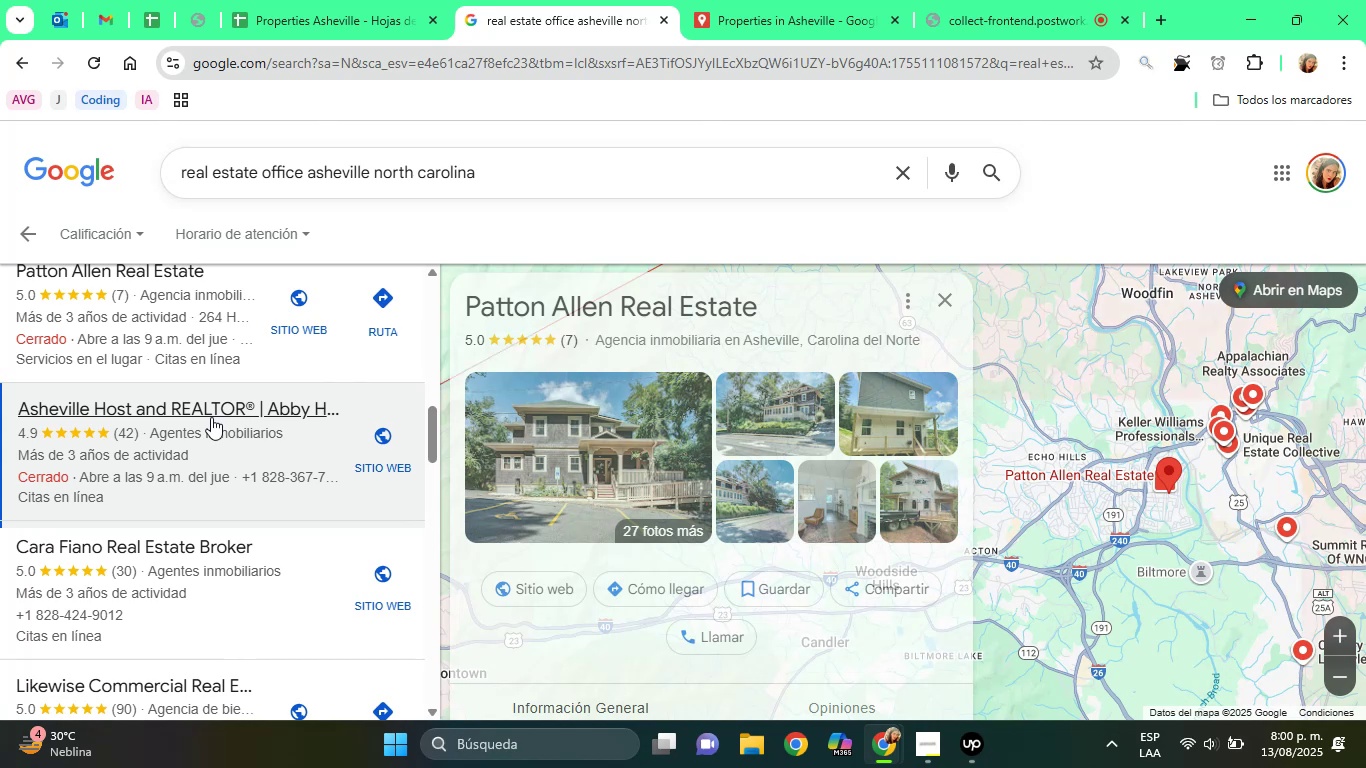 
scroll: coordinate [683, 498], scroll_direction: down, amount: 8.0
 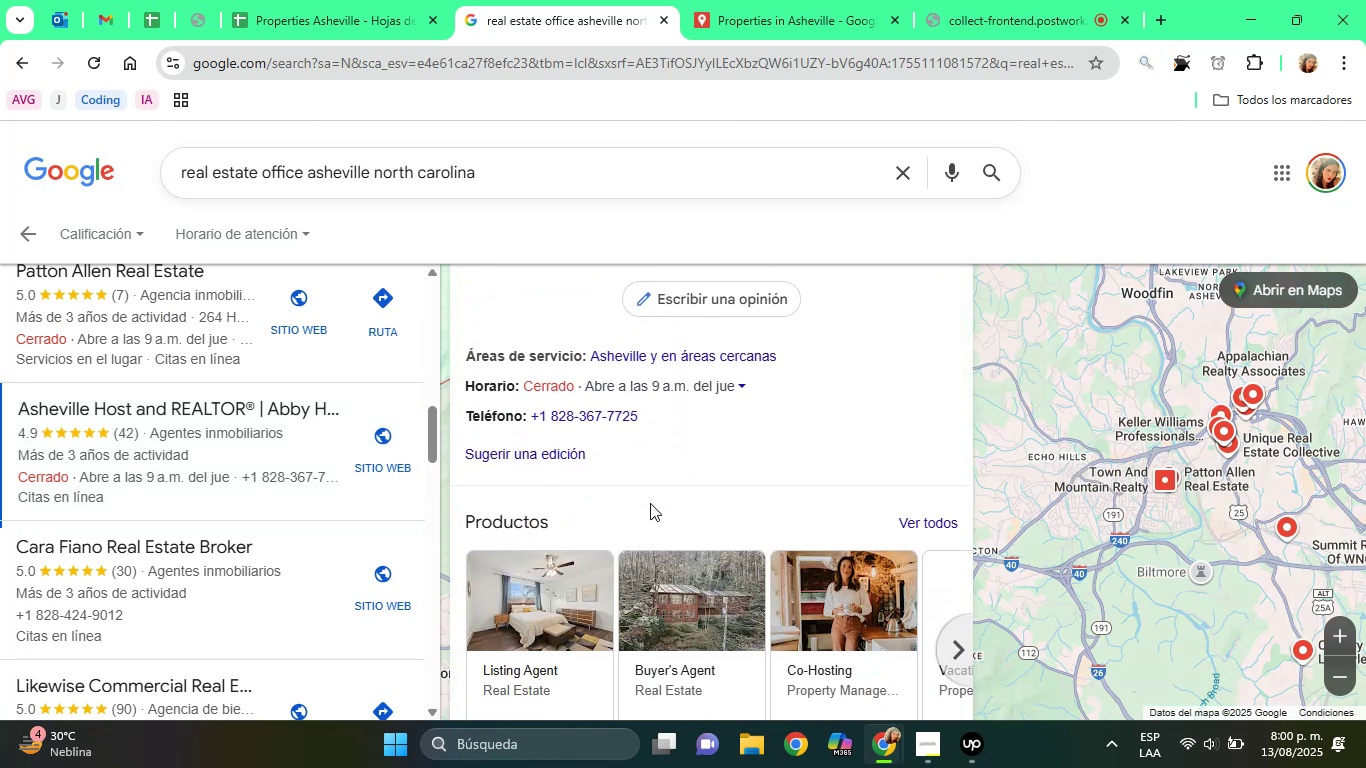 
scroll: coordinate [595, 411], scroll_direction: up, amount: 13.0
 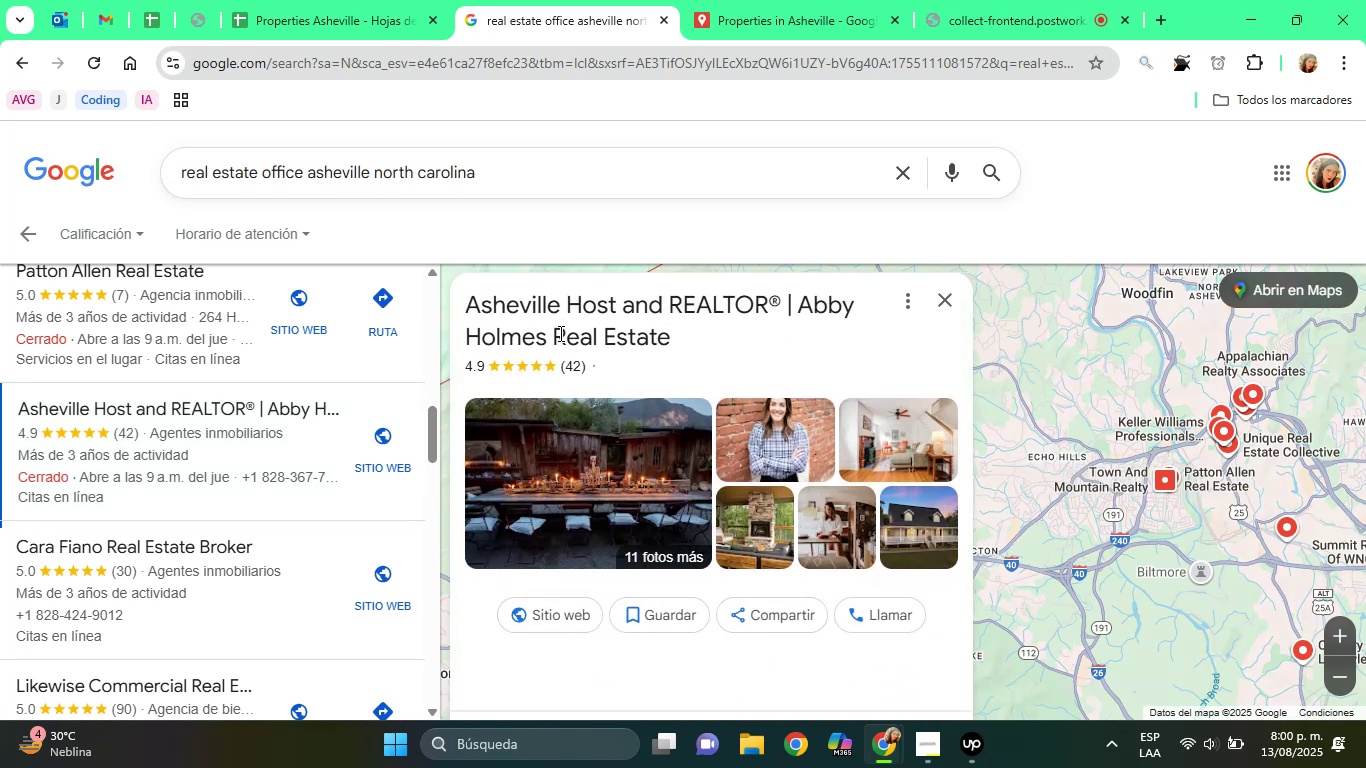 
double_click([559, 333])
 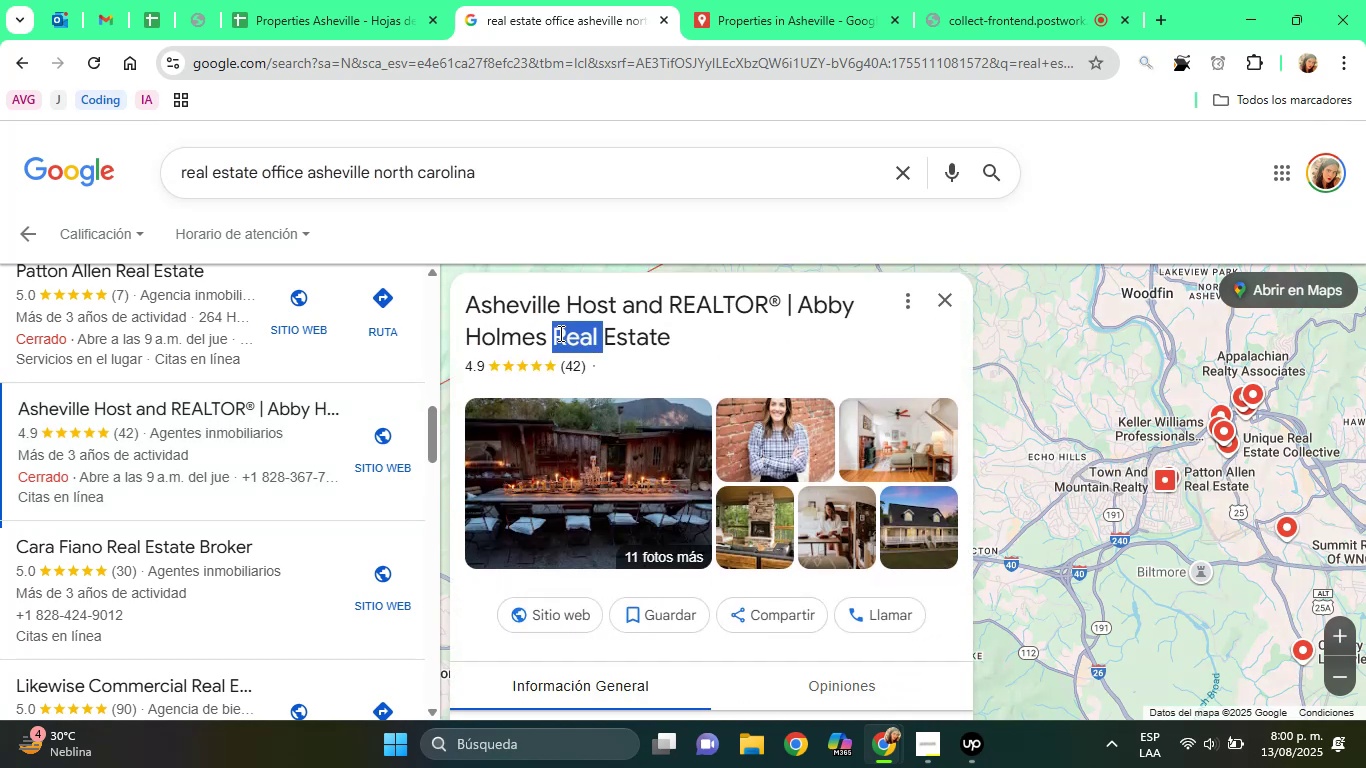 
triple_click([559, 333])
 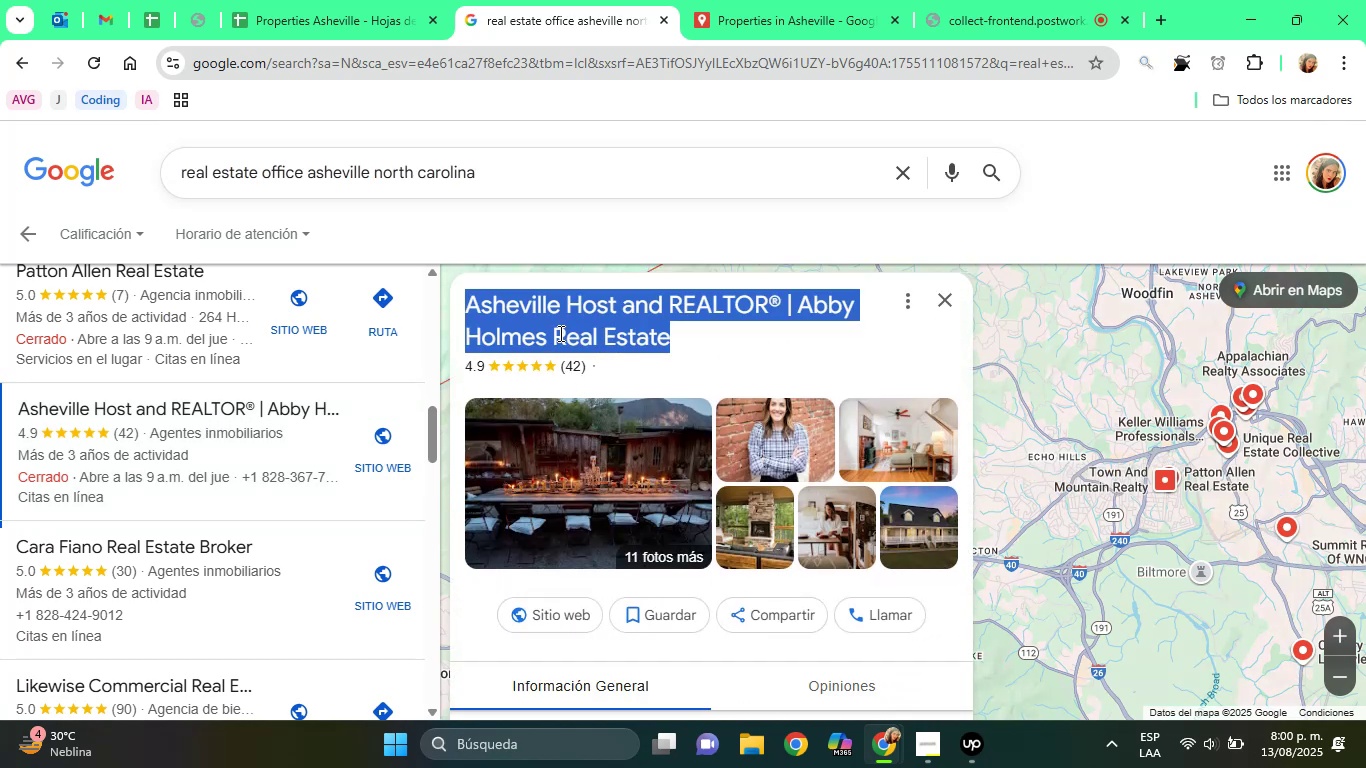 
right_click([559, 333])
 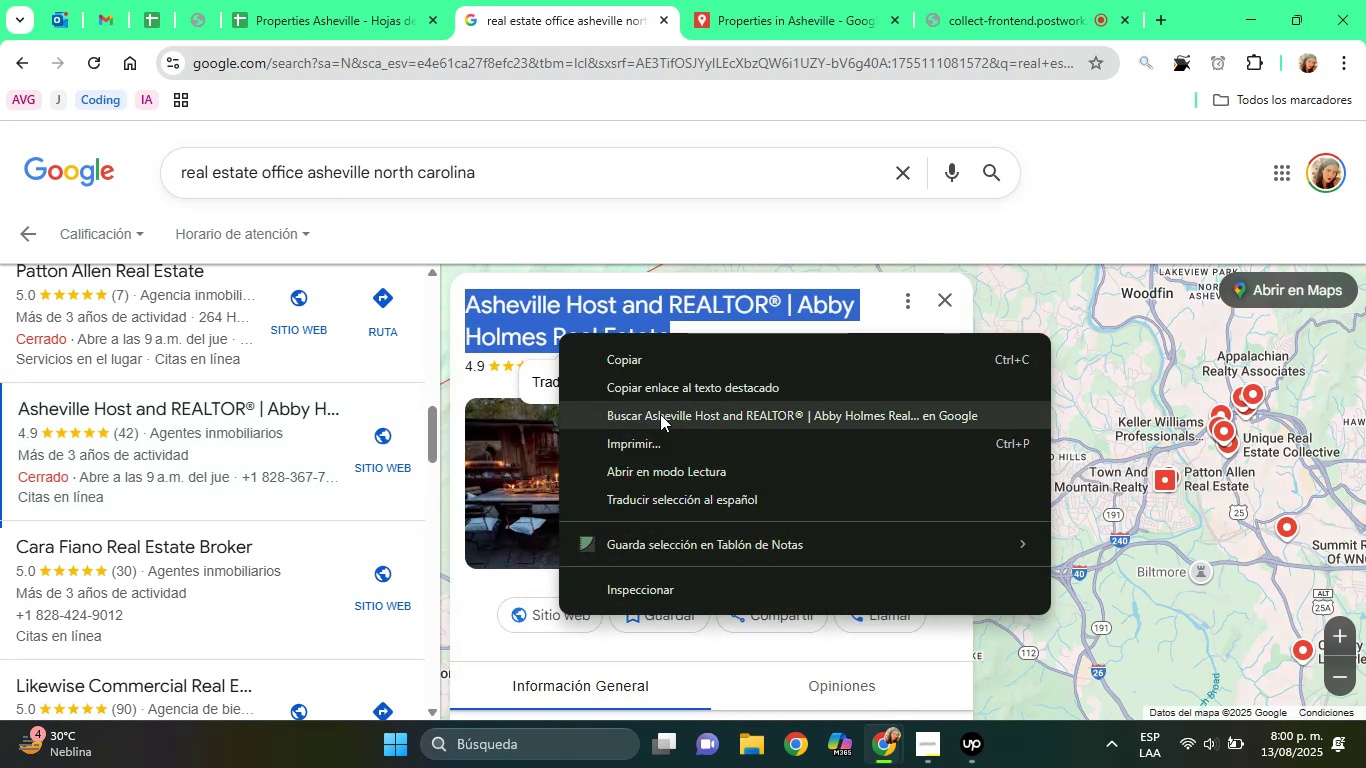 
left_click([666, 423])
 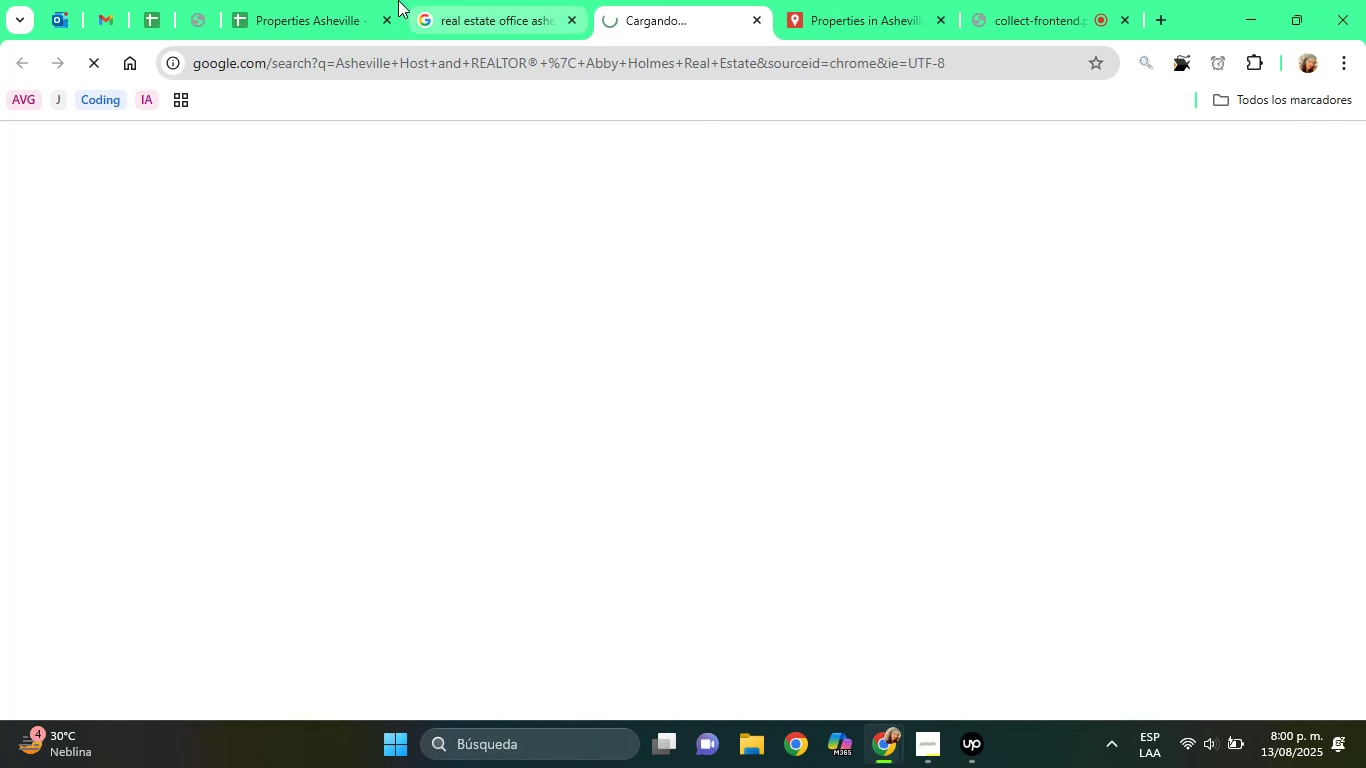 
left_click([398, 0])
 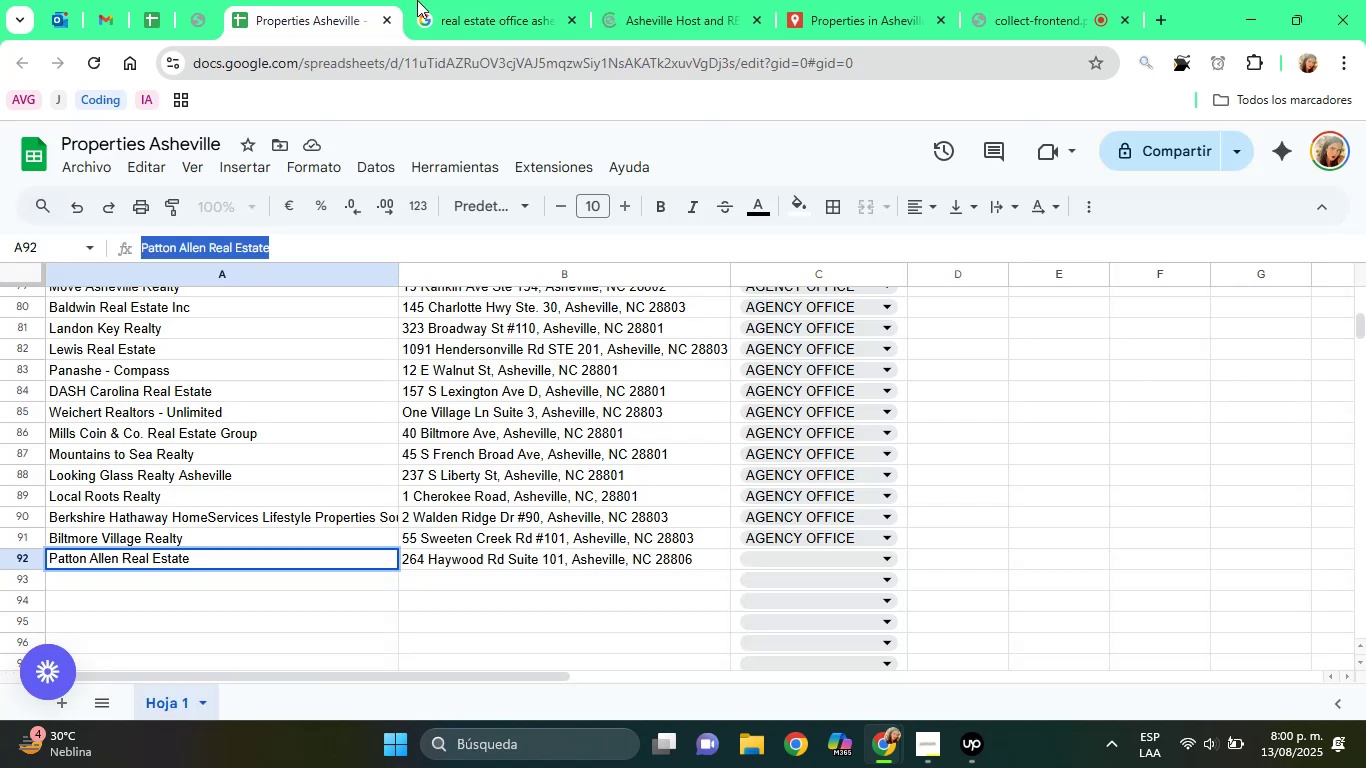 
left_click([451, 0])
 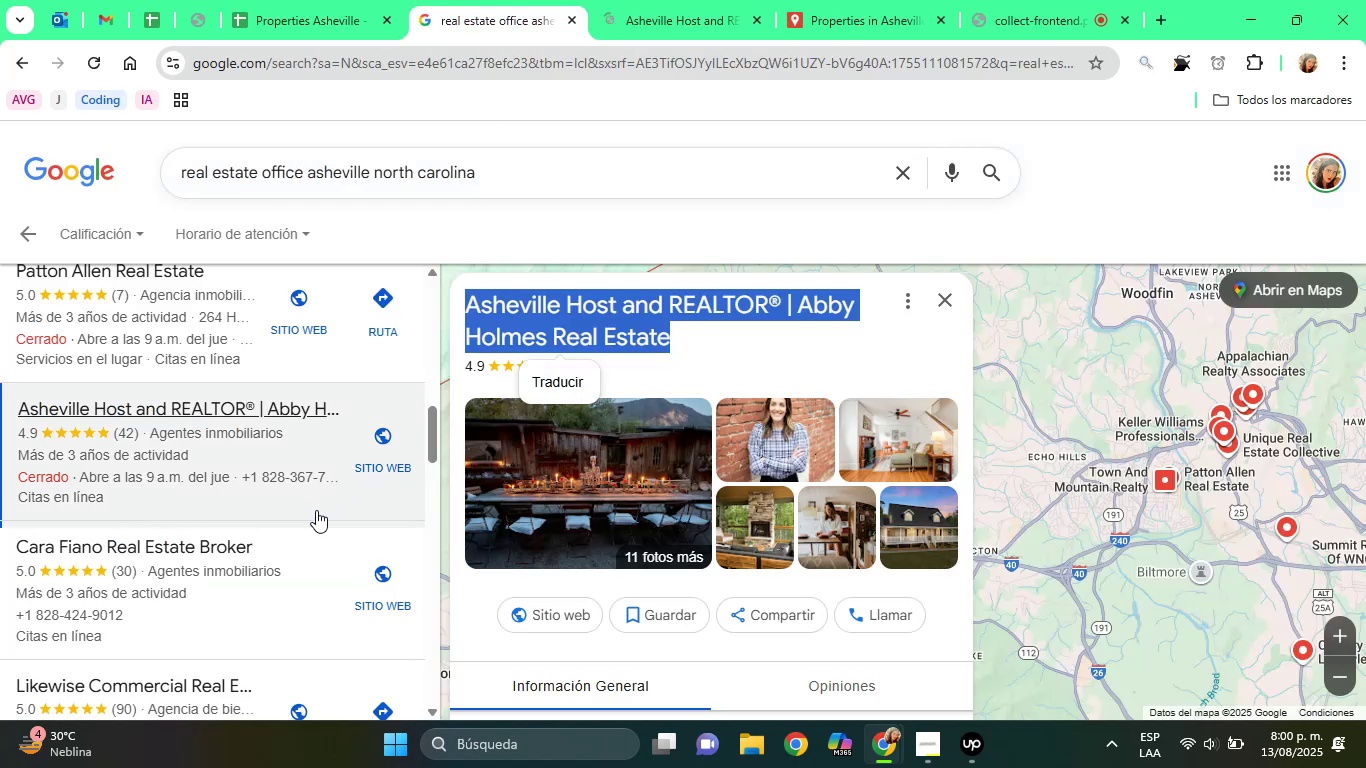 
scroll: coordinate [304, 525], scroll_direction: down, amount: 1.0
 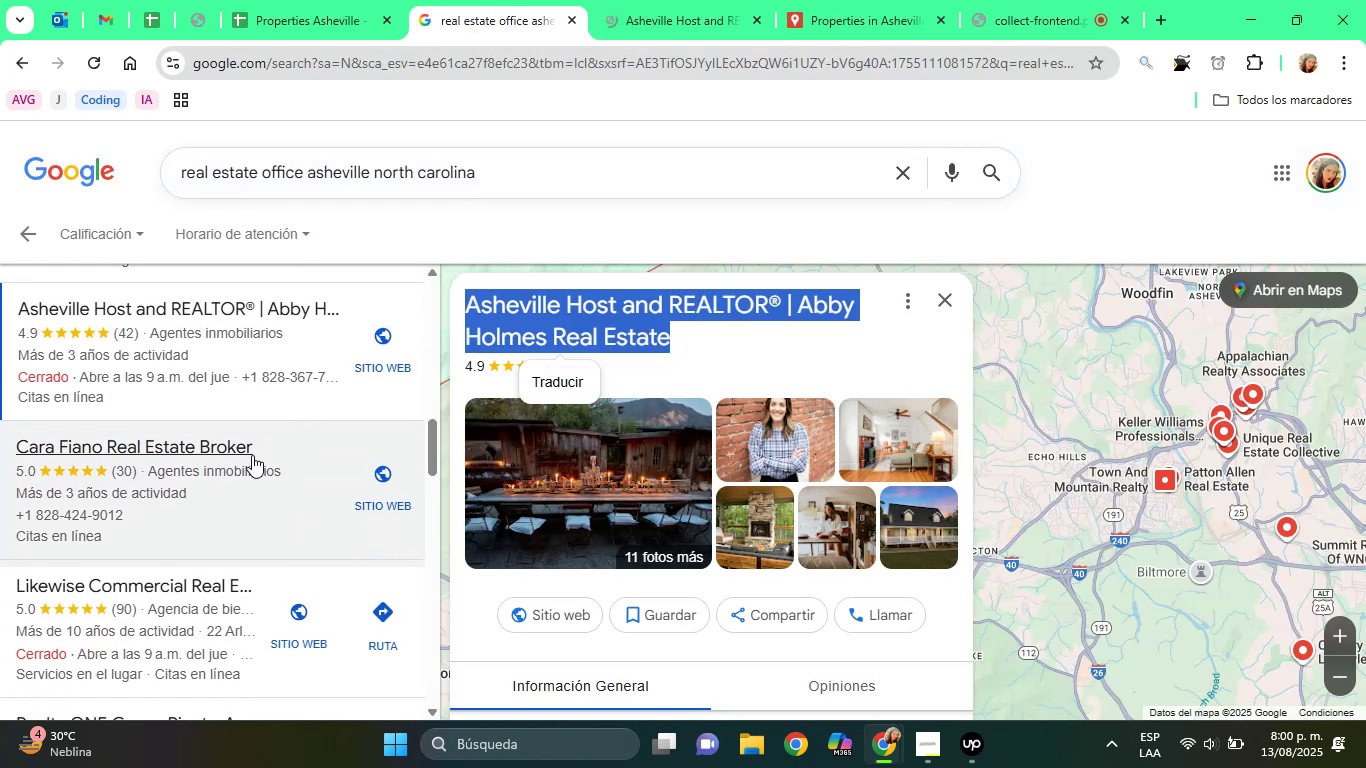 
left_click([241, 448])
 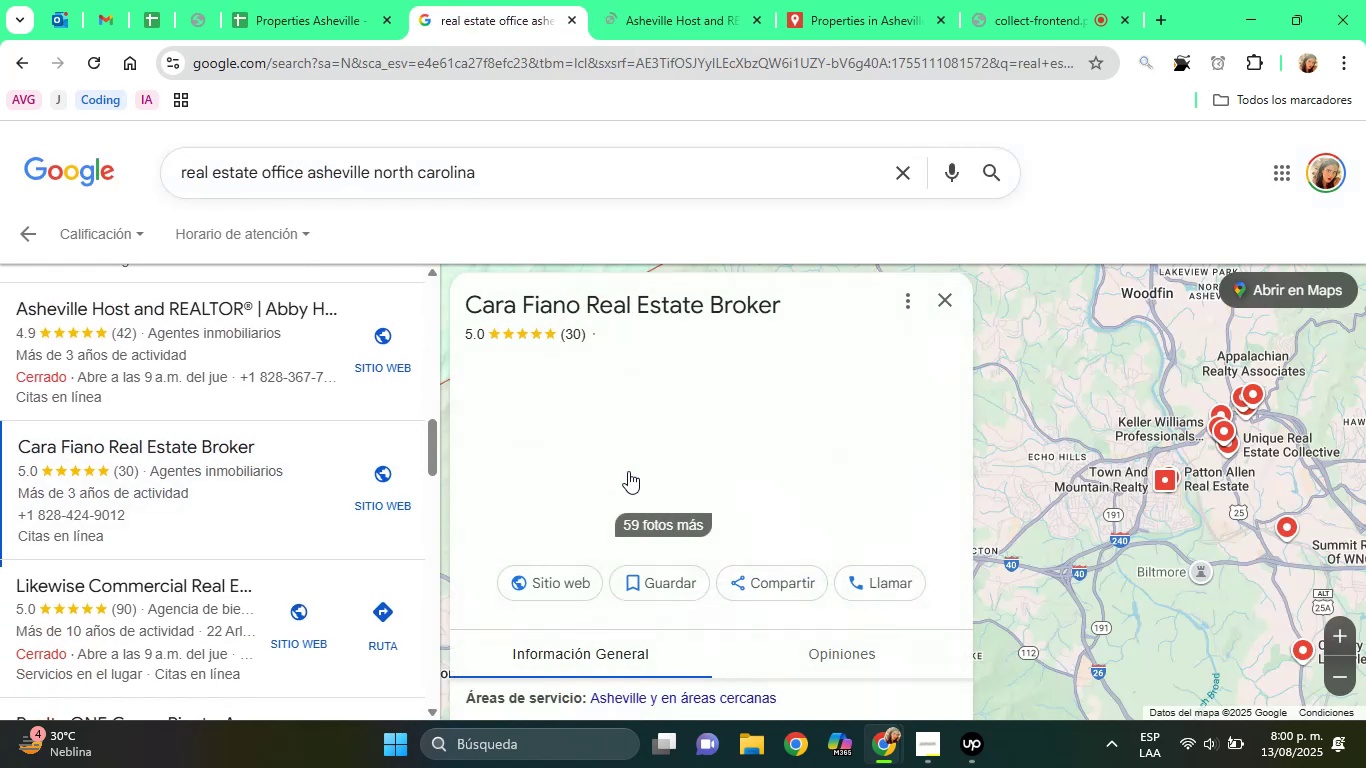 
scroll: coordinate [745, 505], scroll_direction: down, amount: 4.0
 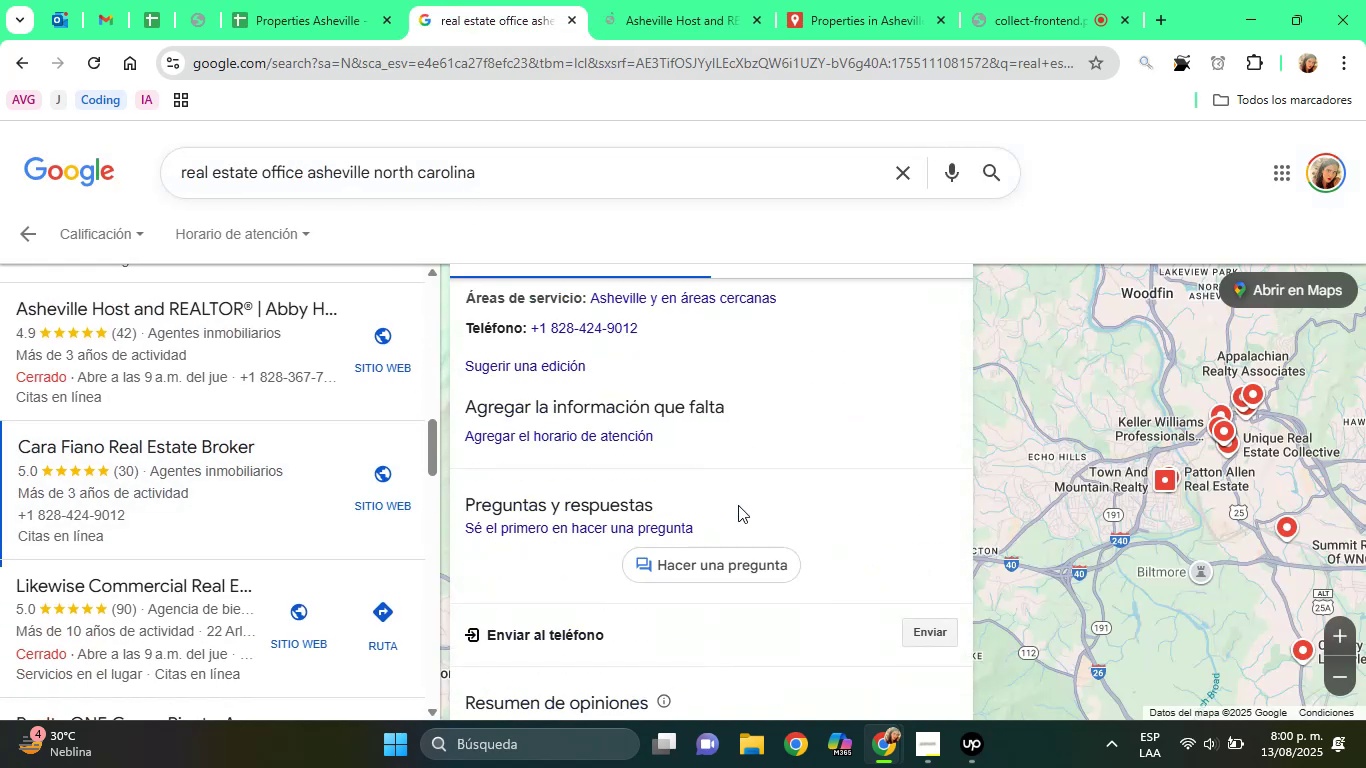 
scroll: coordinate [708, 526], scroll_direction: up, amount: 5.0
 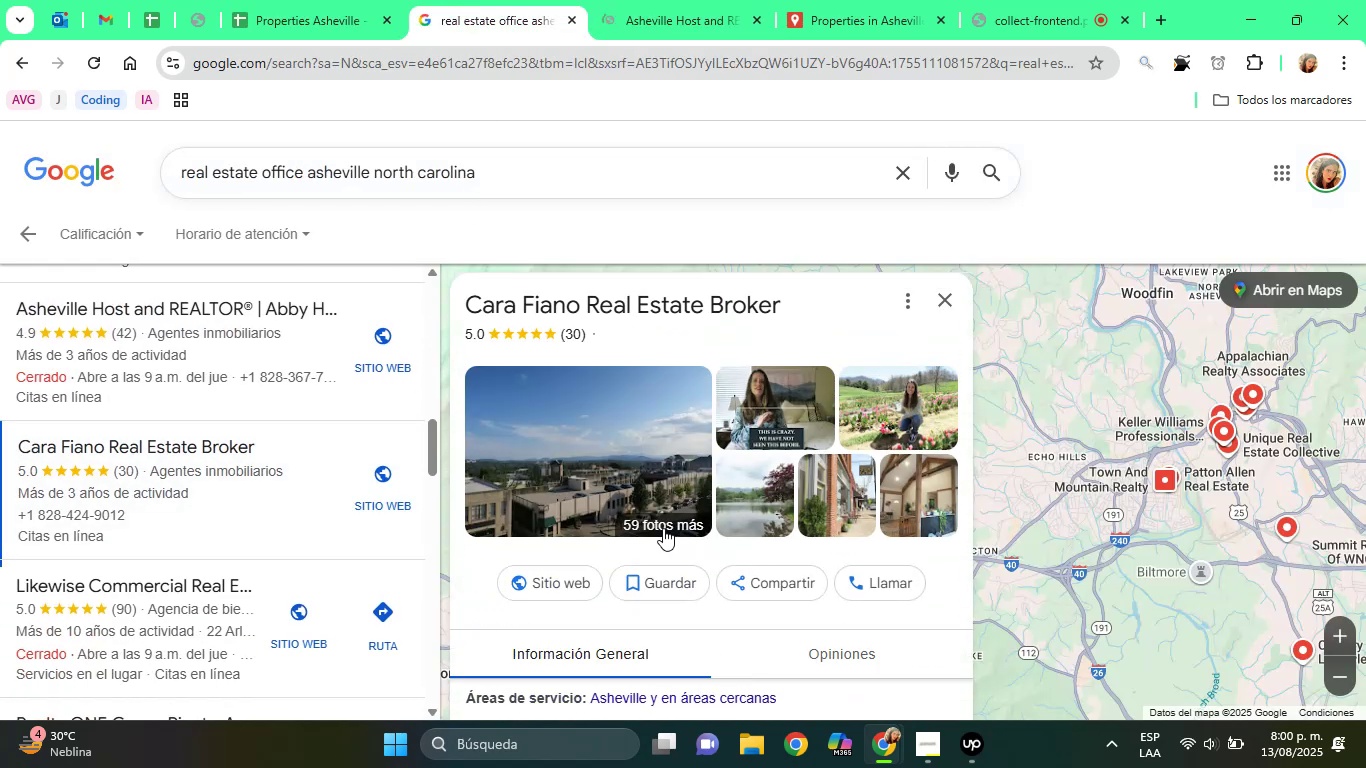 
scroll: coordinate [209, 491], scroll_direction: down, amount: 1.0
 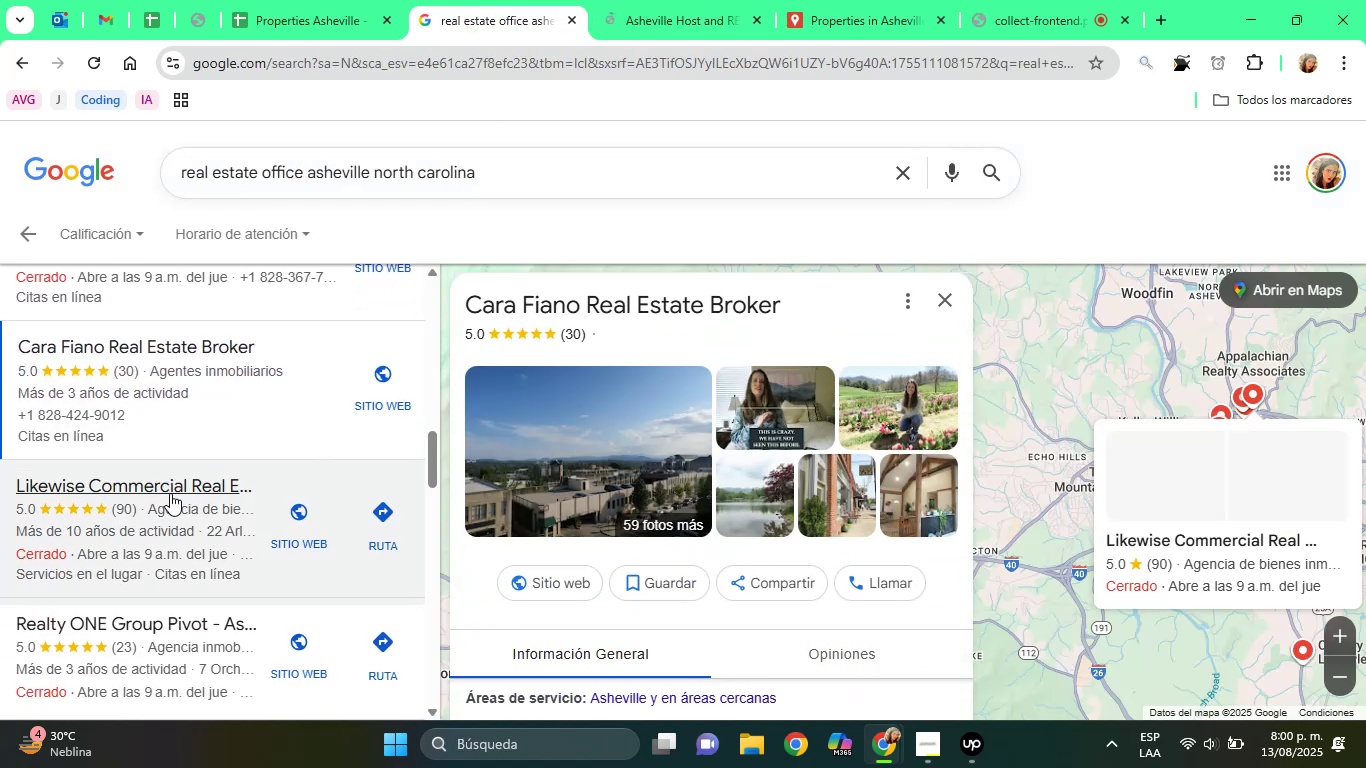 
left_click([169, 493])
 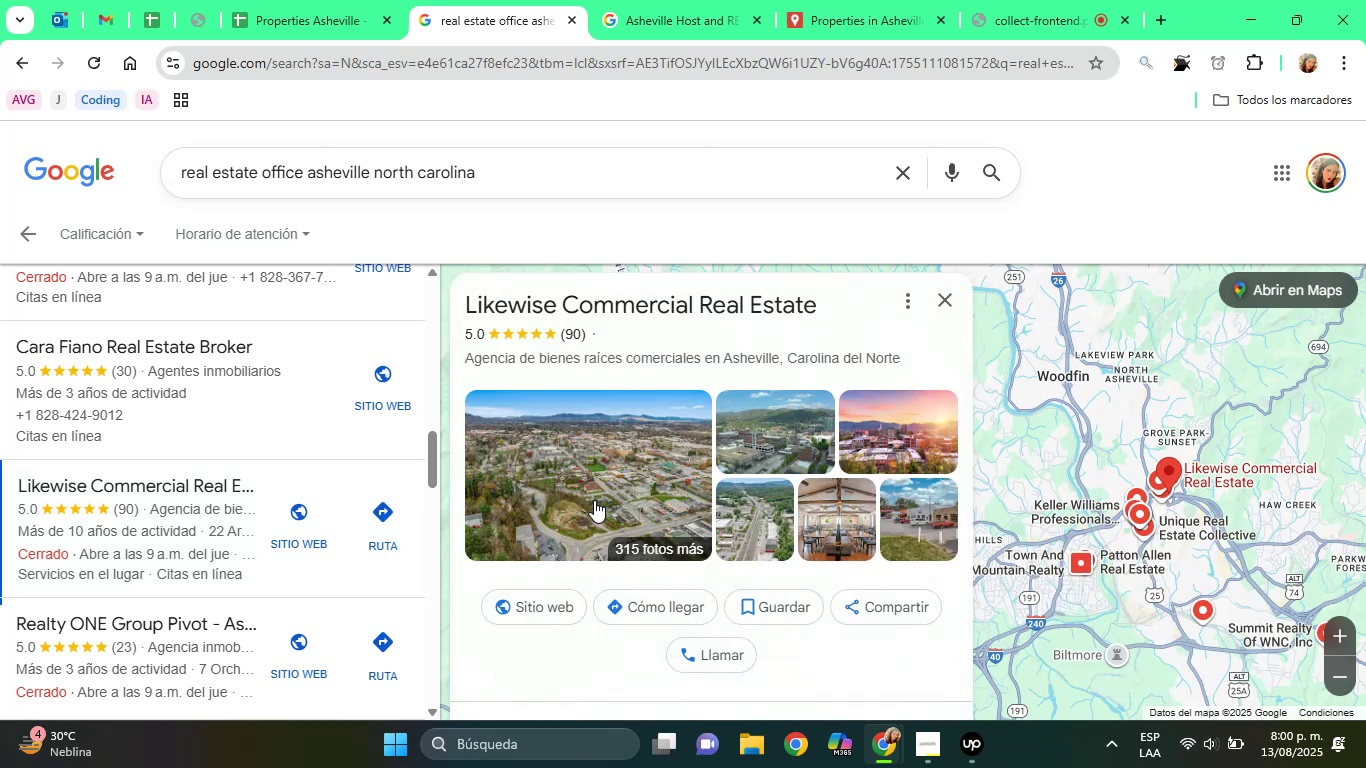 
scroll: coordinate [683, 494], scroll_direction: down, amount: 8.0
 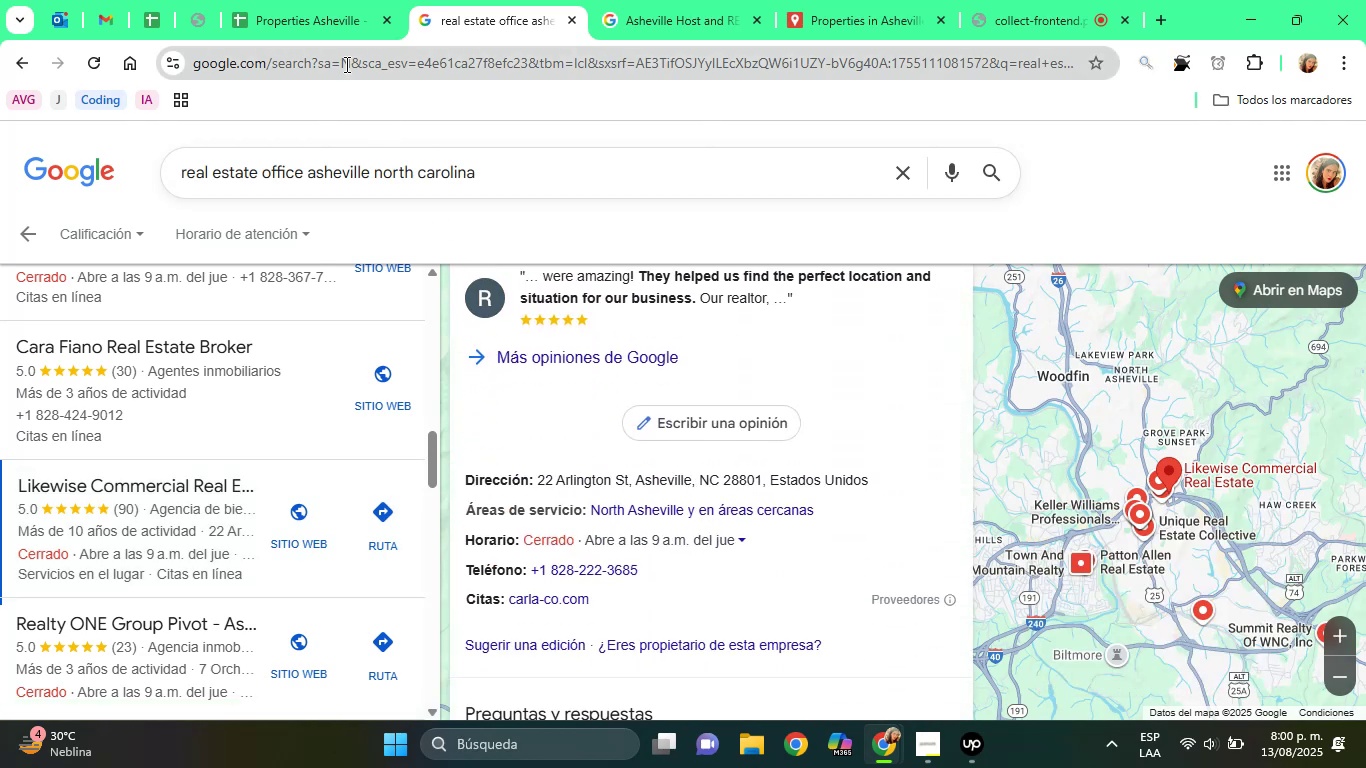 
left_click([319, 1])
 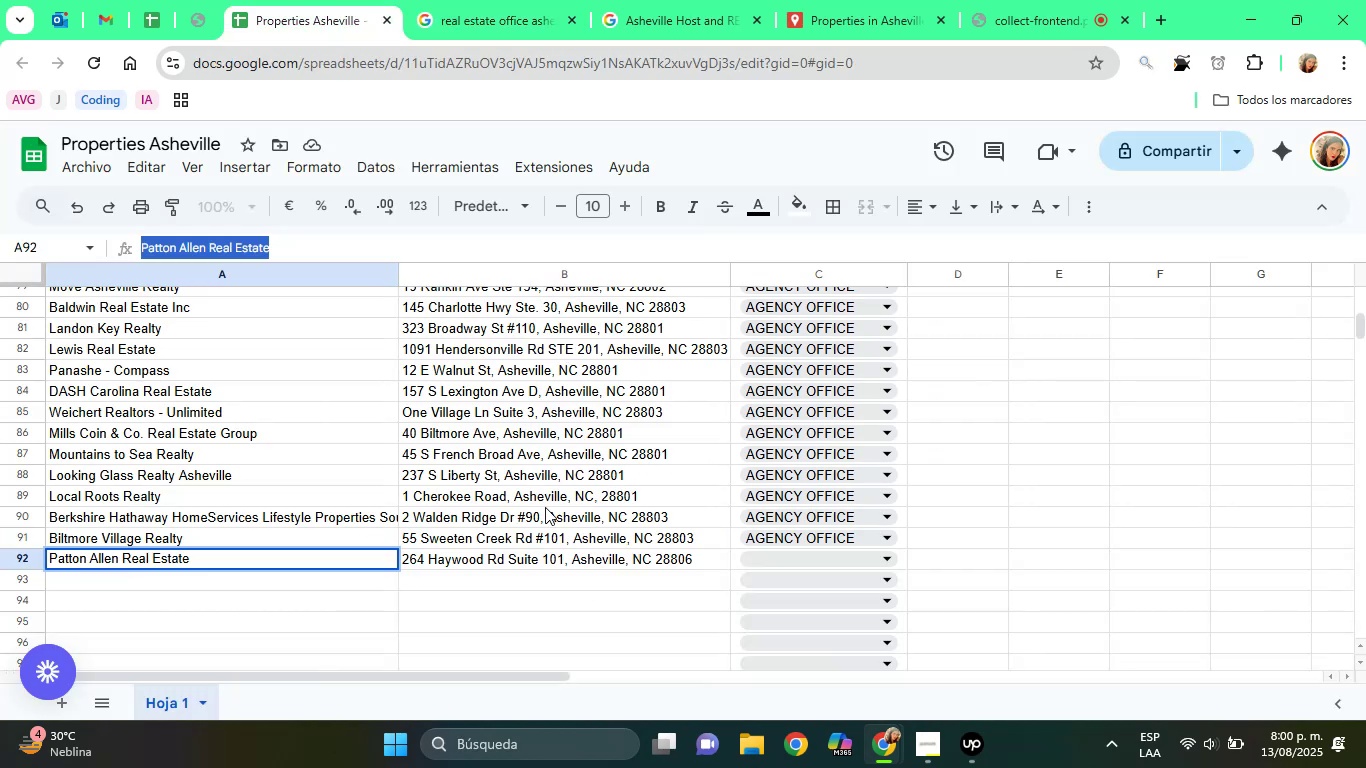 
left_click([557, 528])
 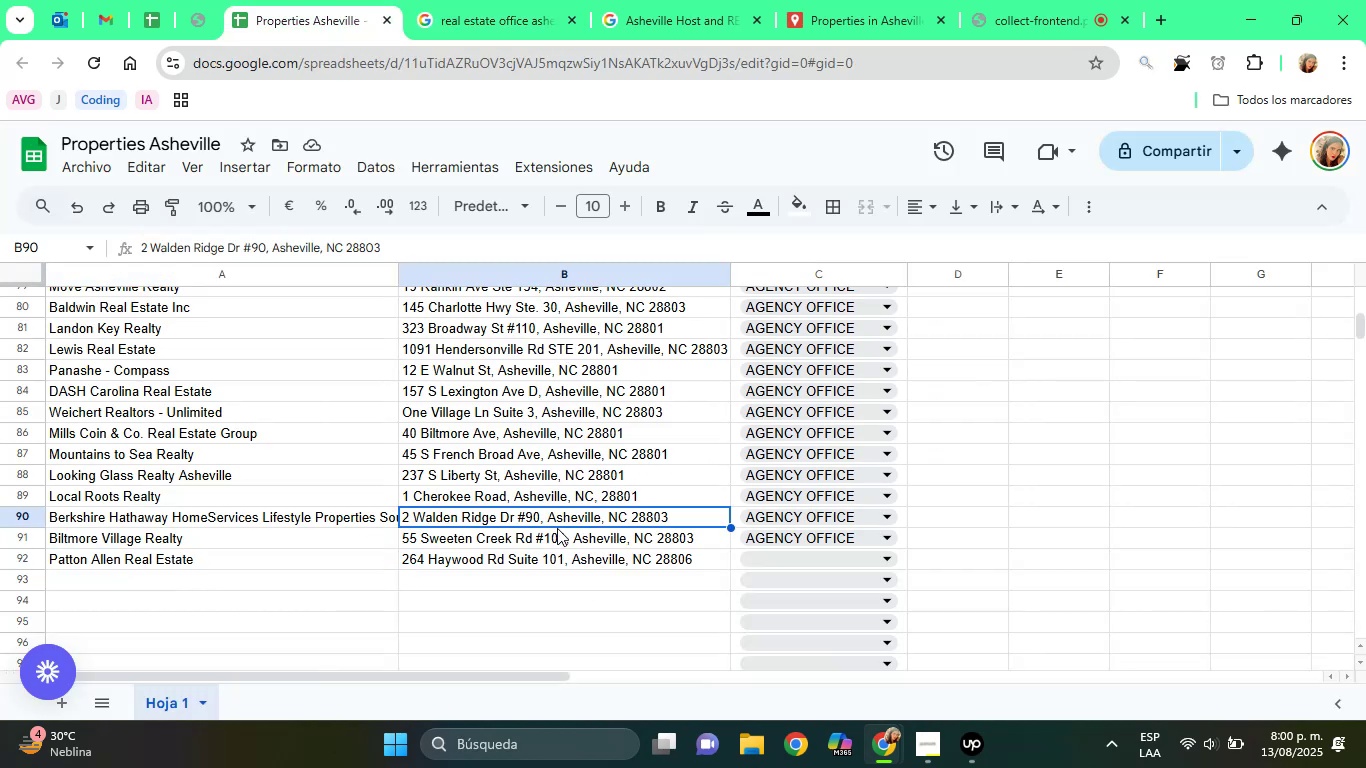 
scroll: coordinate [562, 528], scroll_direction: up, amount: 9.0
 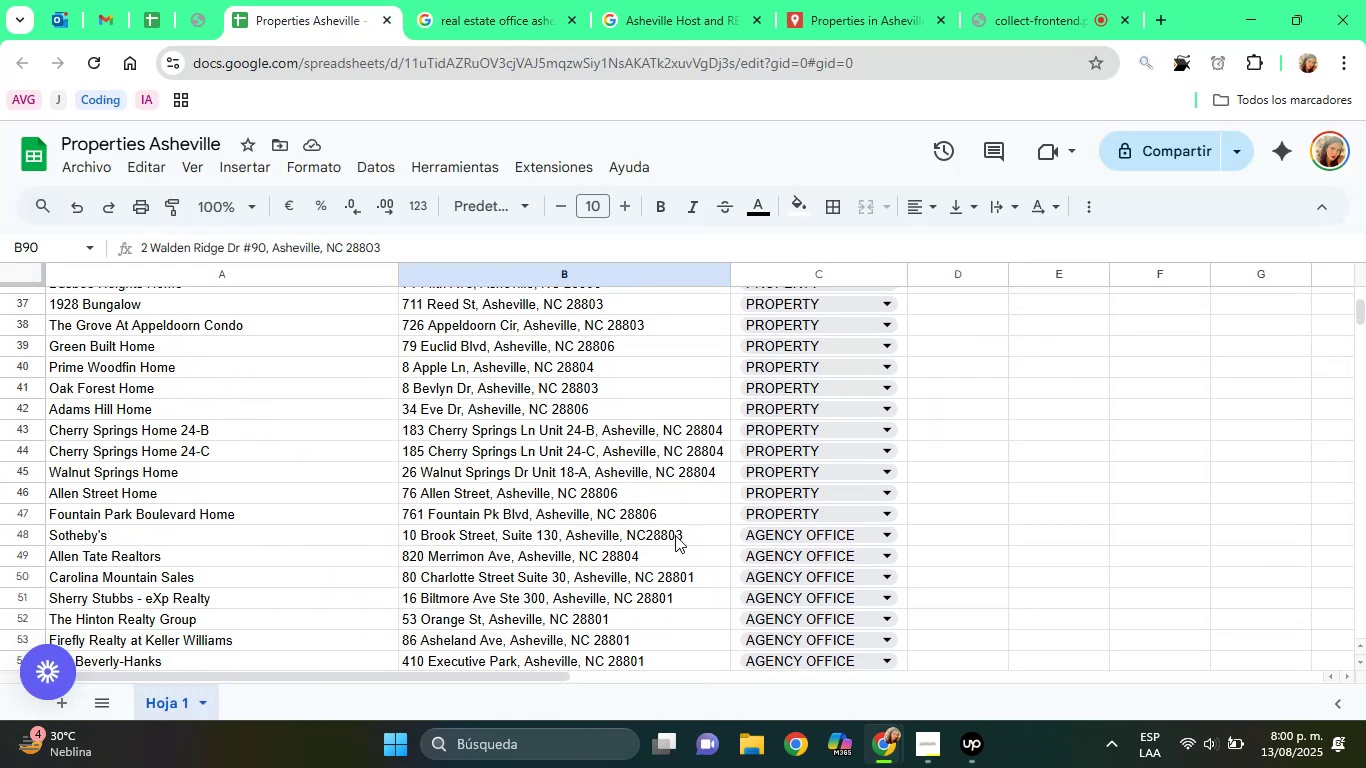 
left_click([617, 531])
 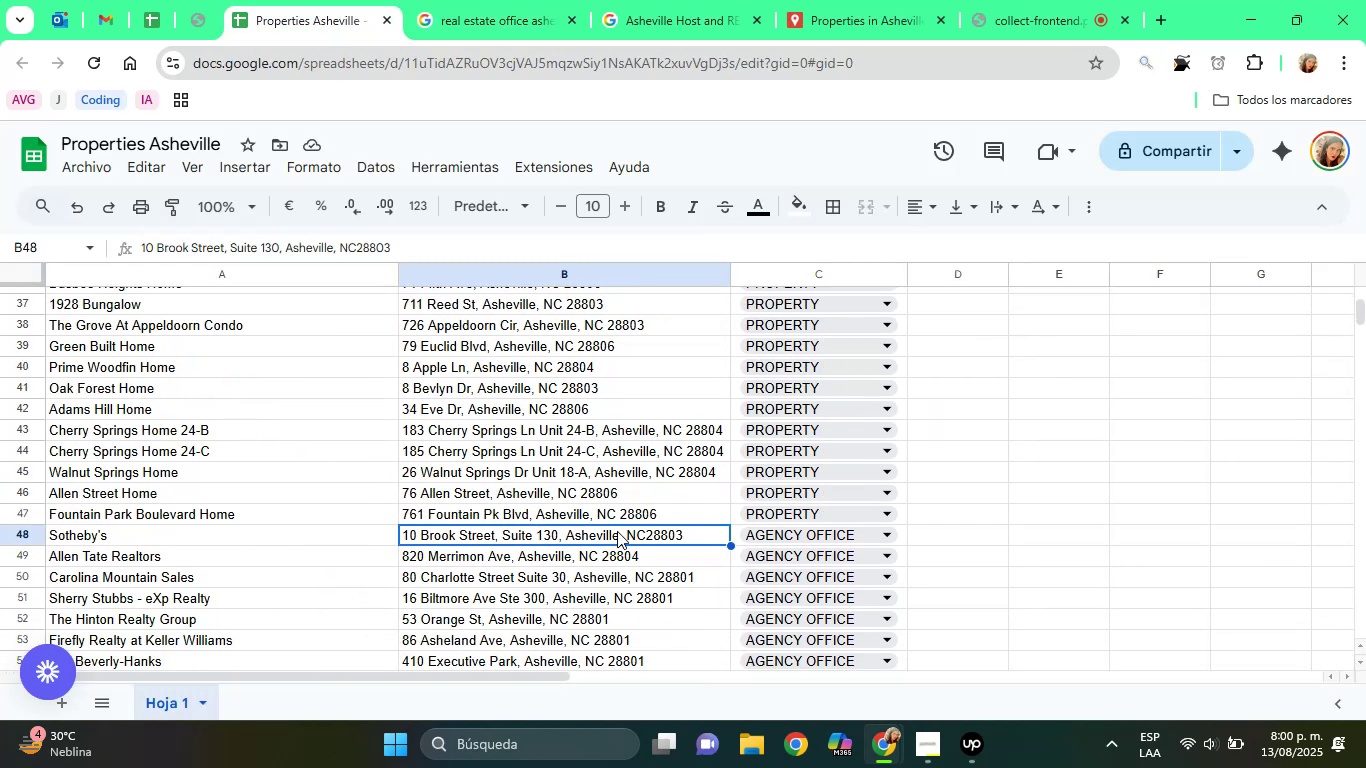 
key(ArrowDown)
 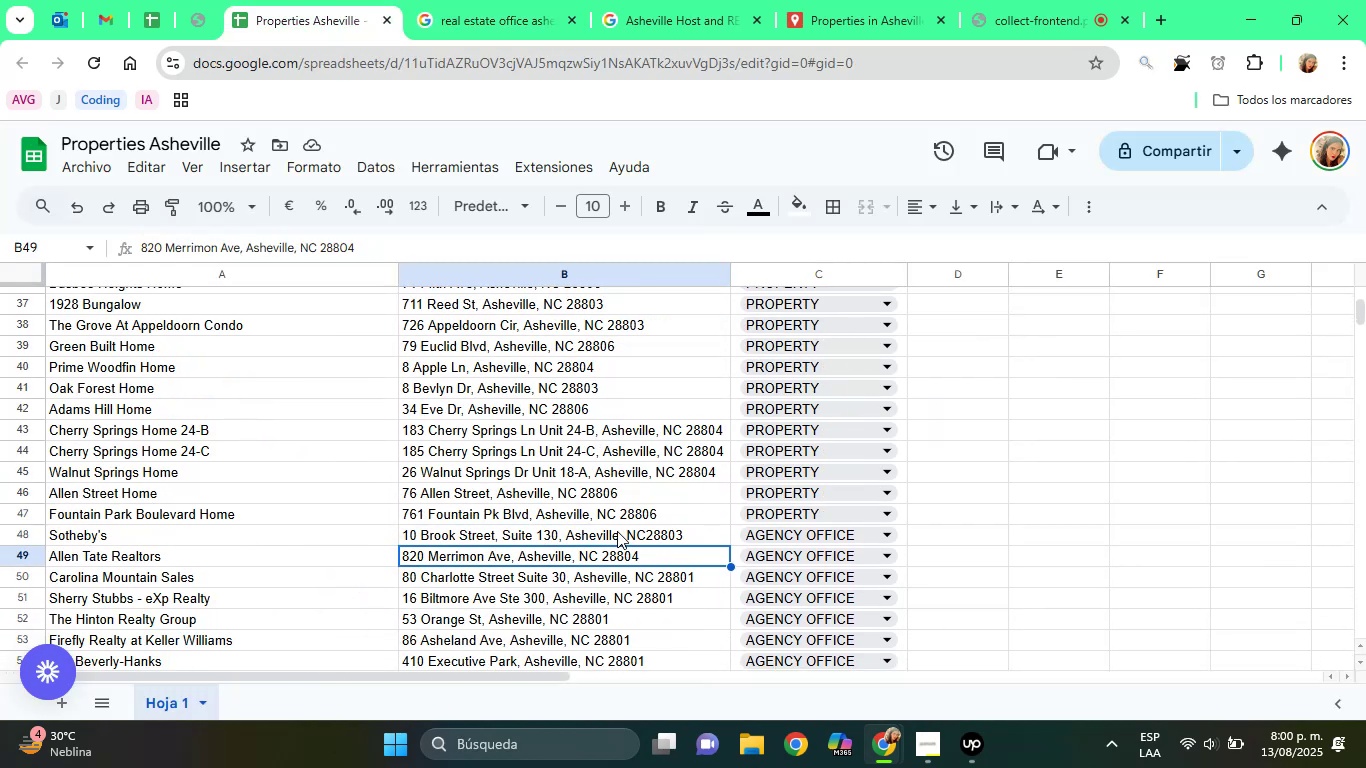 
key(ArrowDown)
 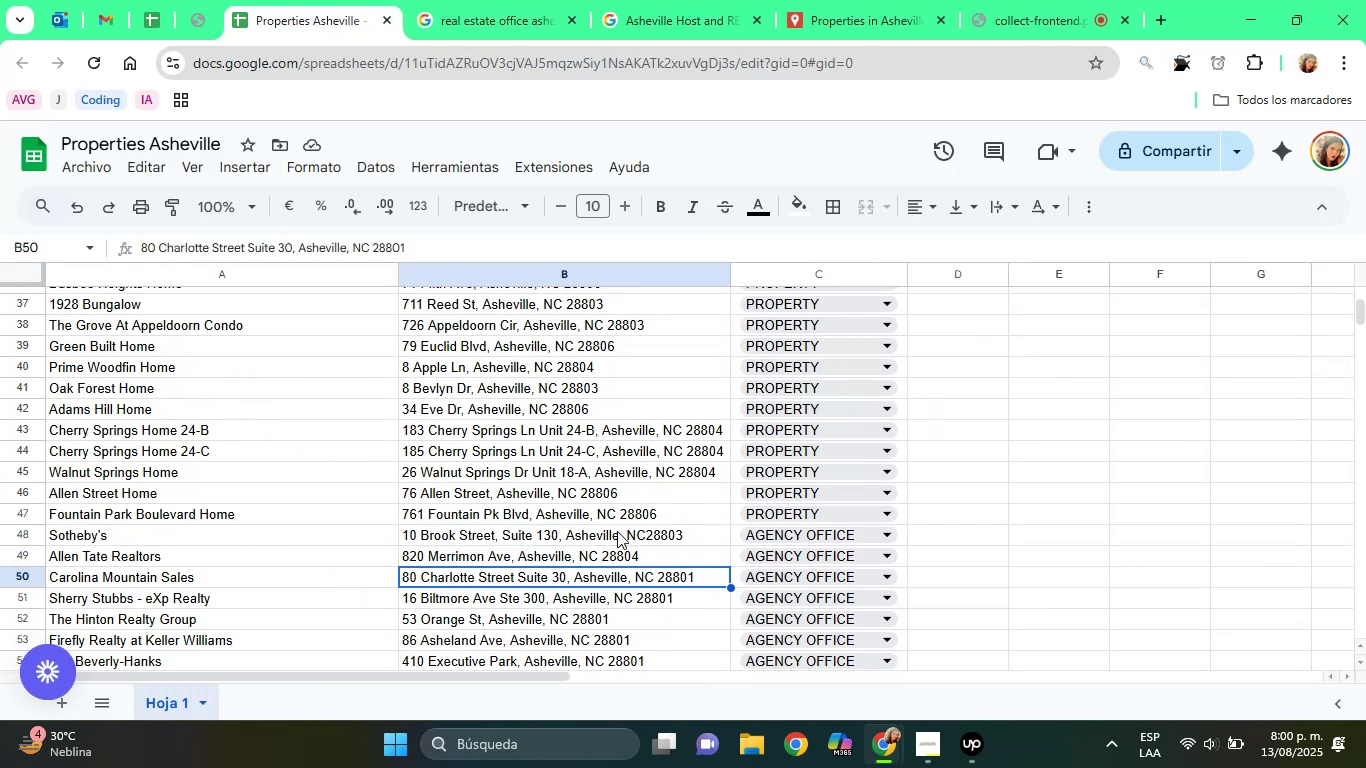 
key(ArrowDown)
 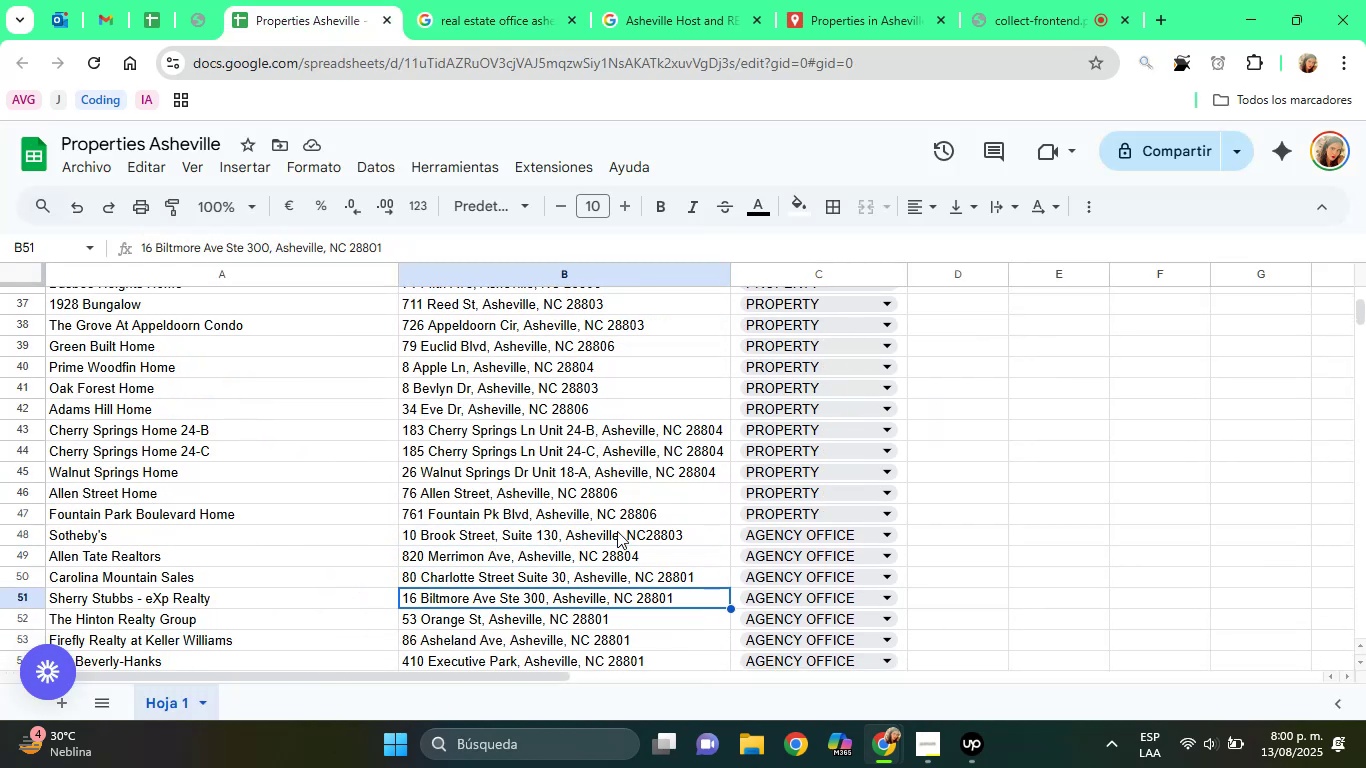 
key(ArrowDown)
 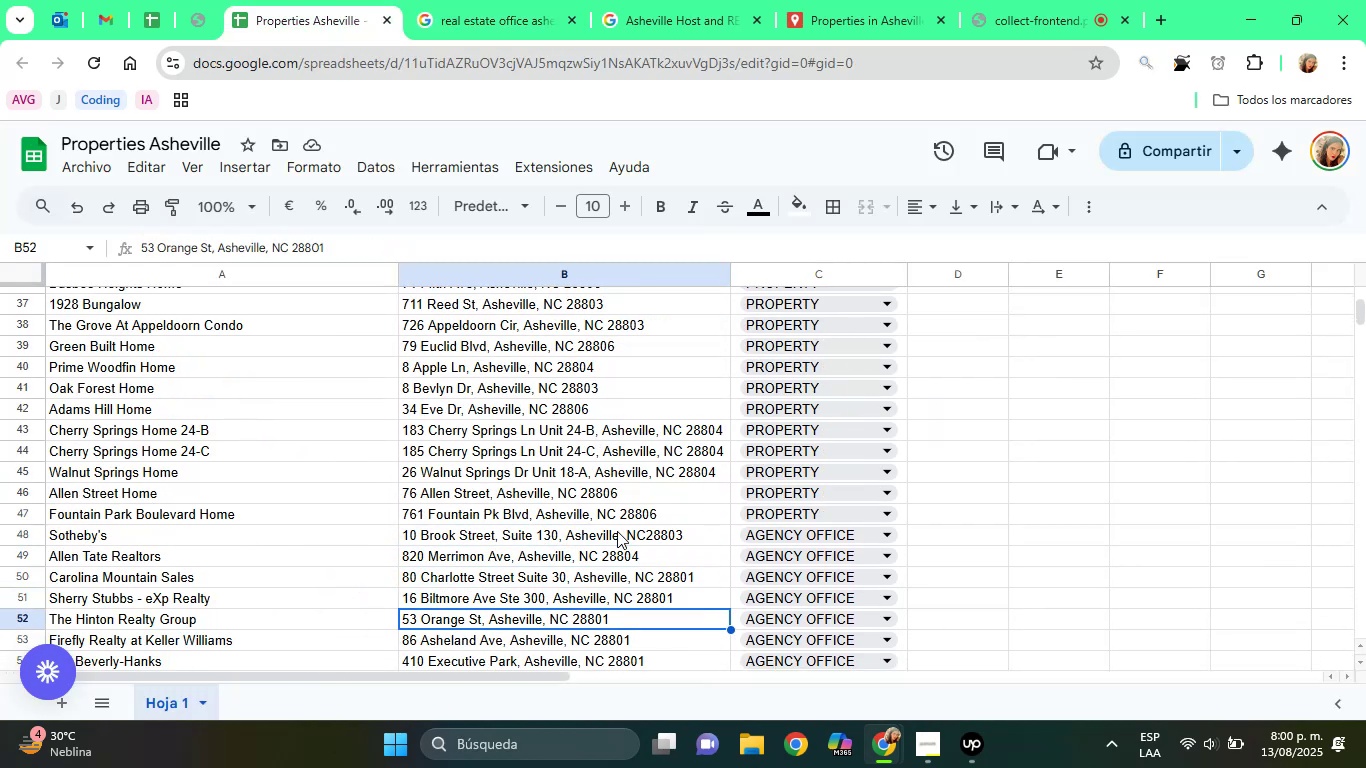 
key(ArrowDown)
 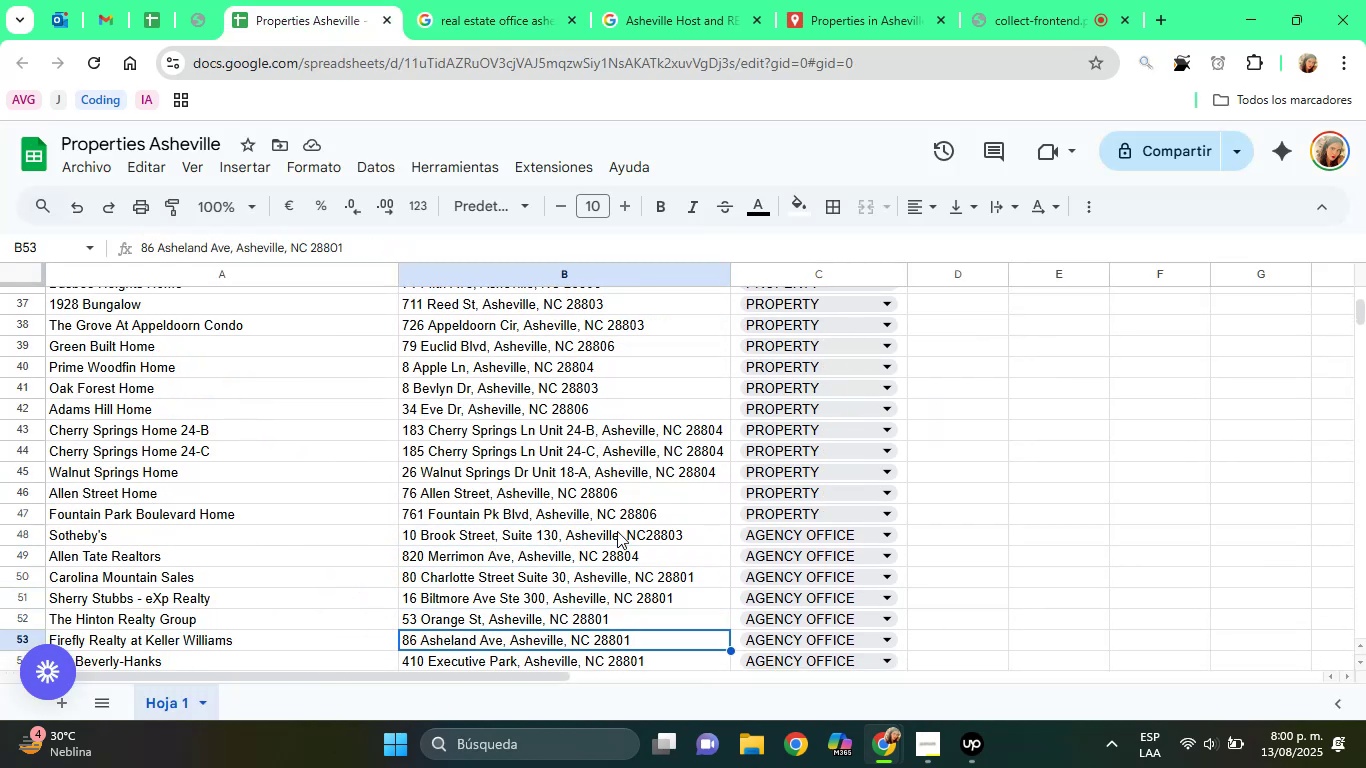 
key(ArrowDown)
 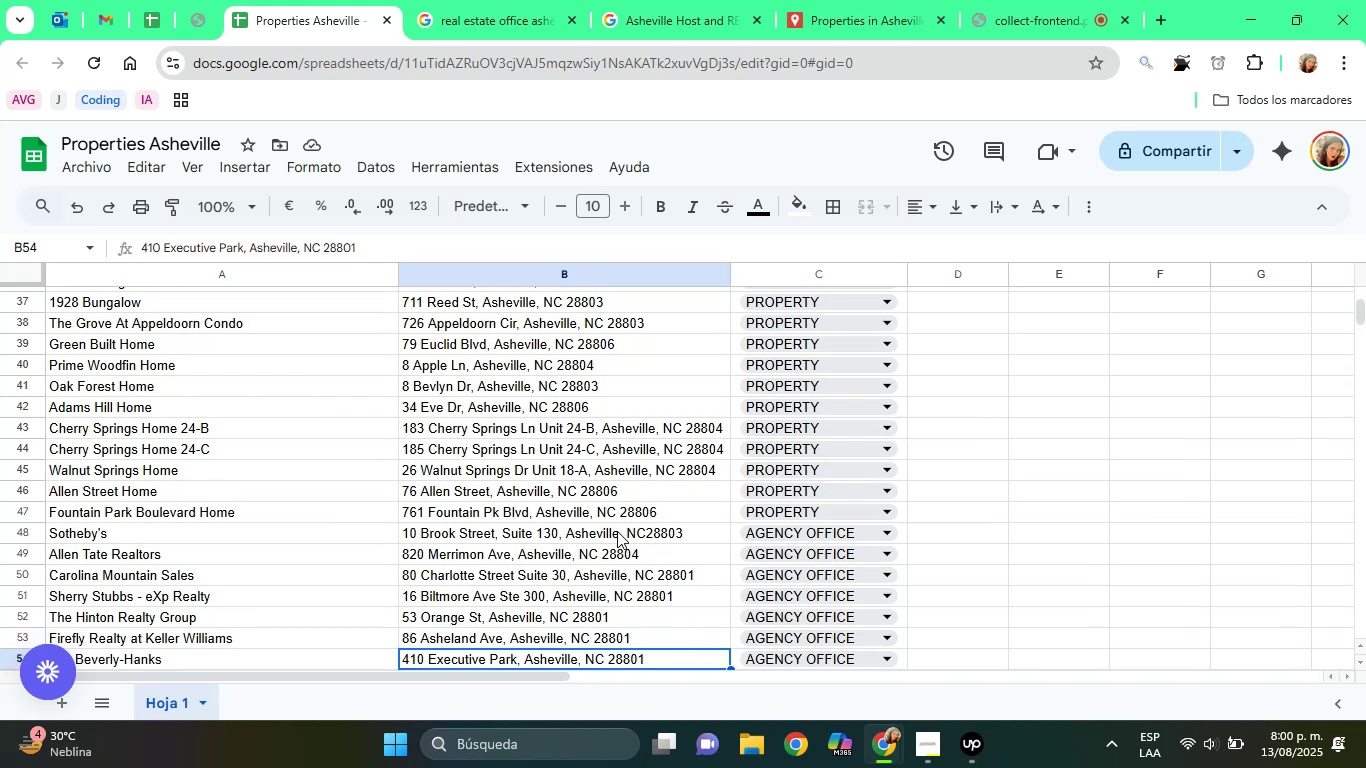 
key(ArrowDown)
 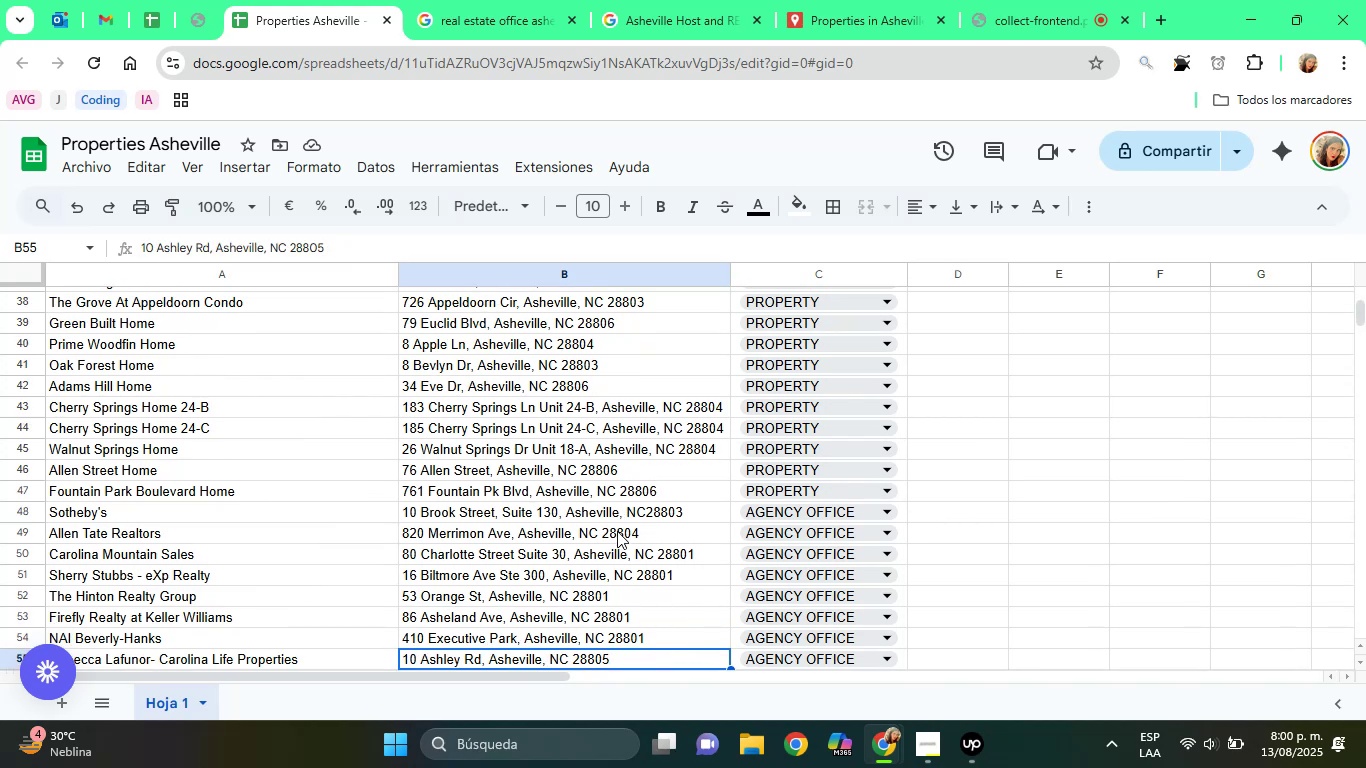 
key(ArrowDown)
 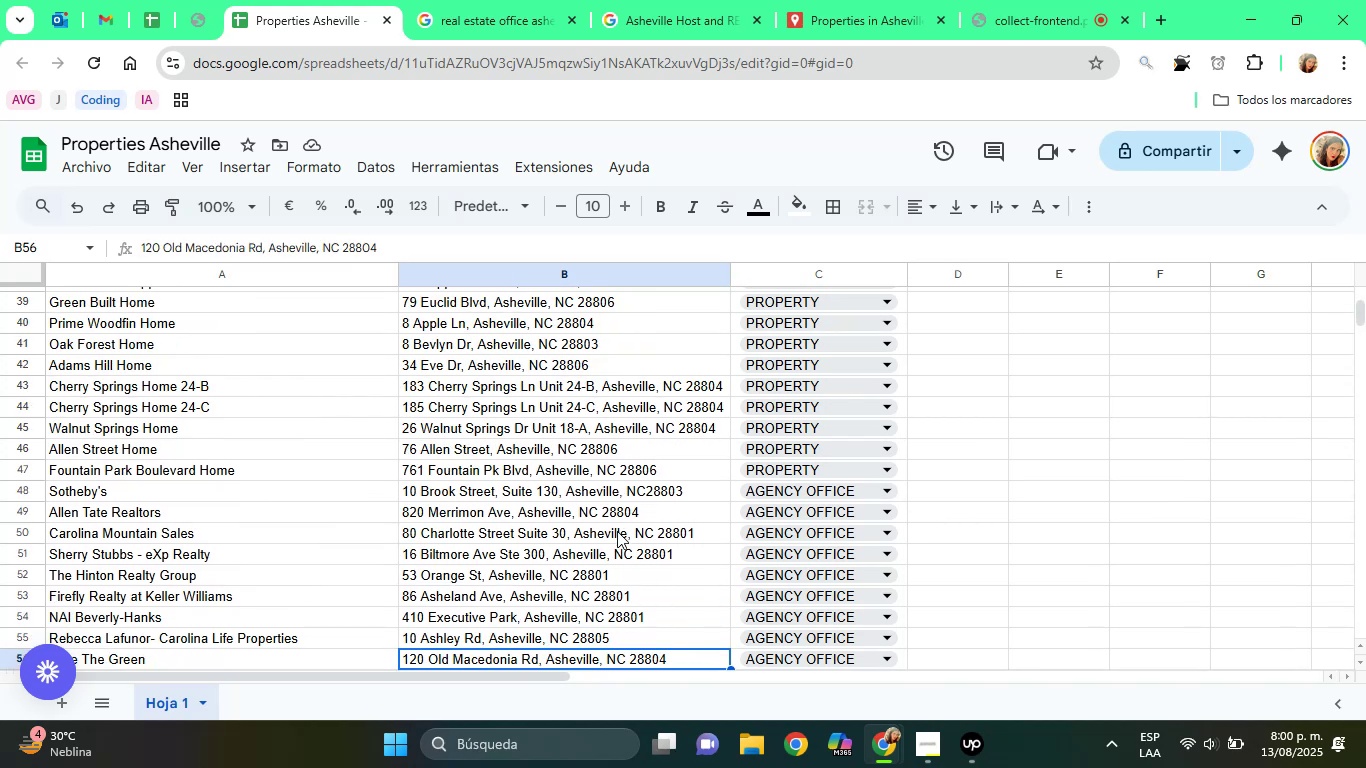 
key(ArrowDown)
 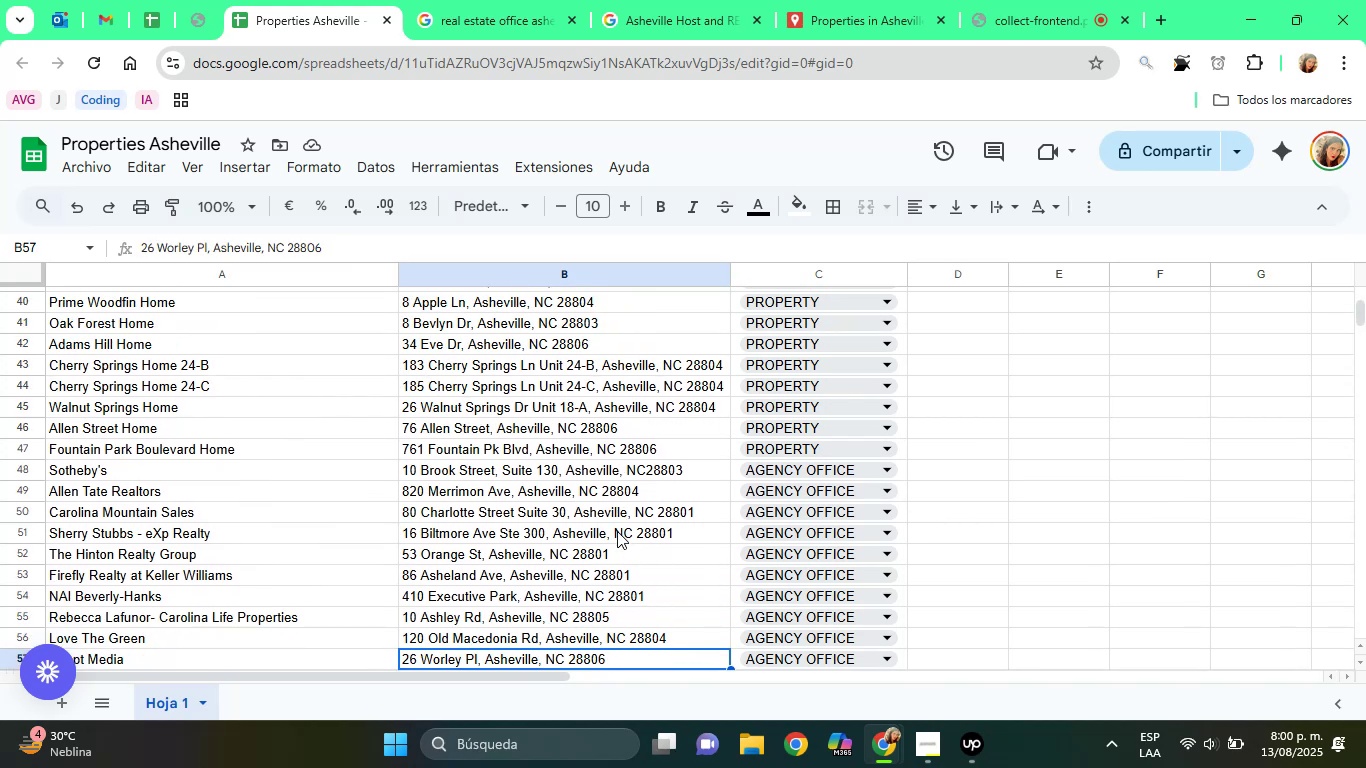 
key(ArrowDown)
 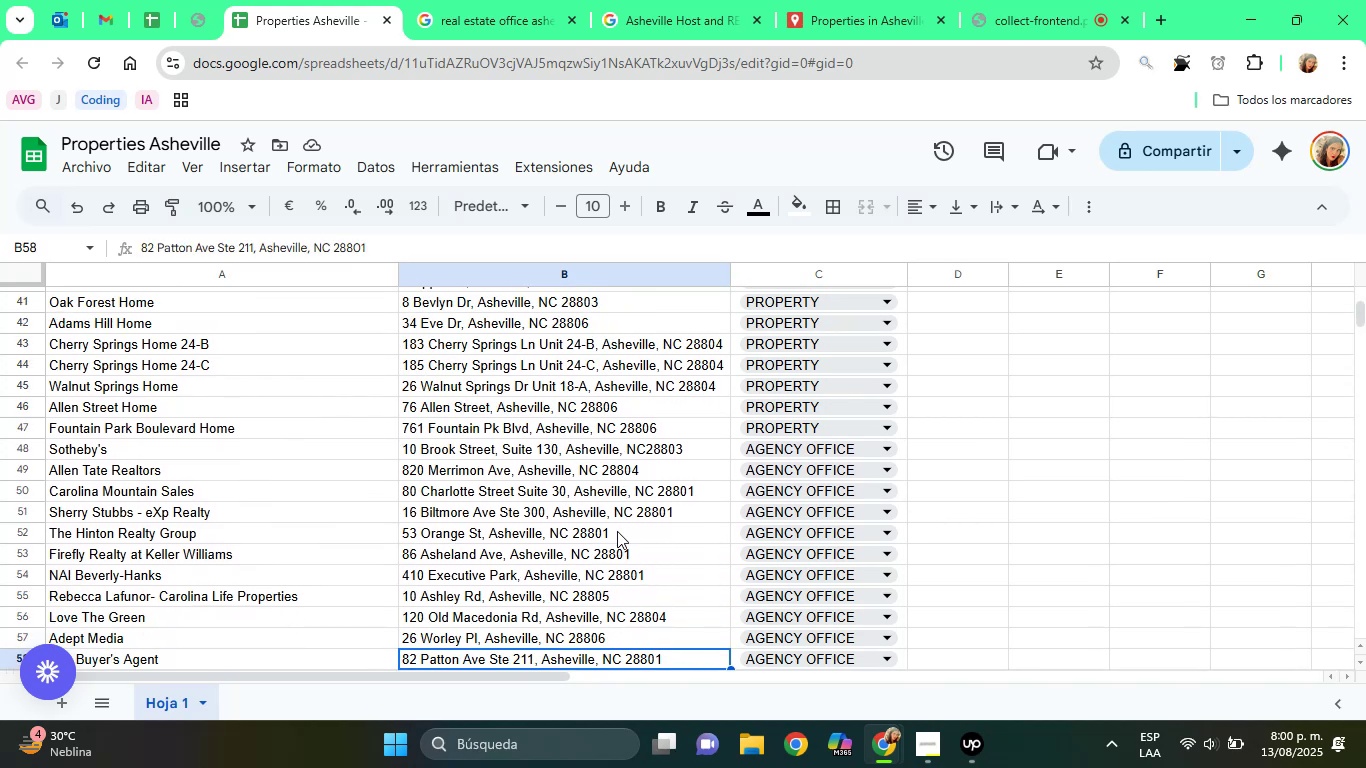 
key(ArrowDown)
 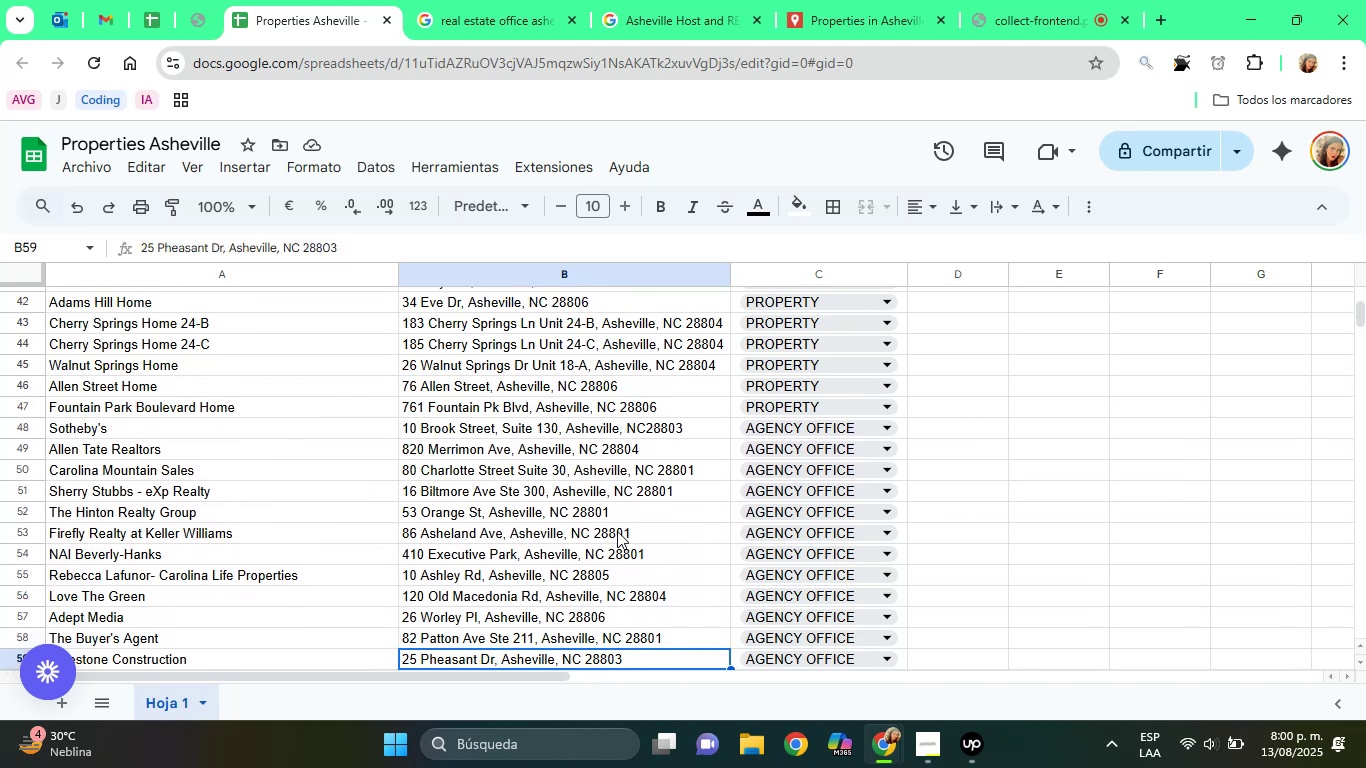 
key(ArrowDown)
 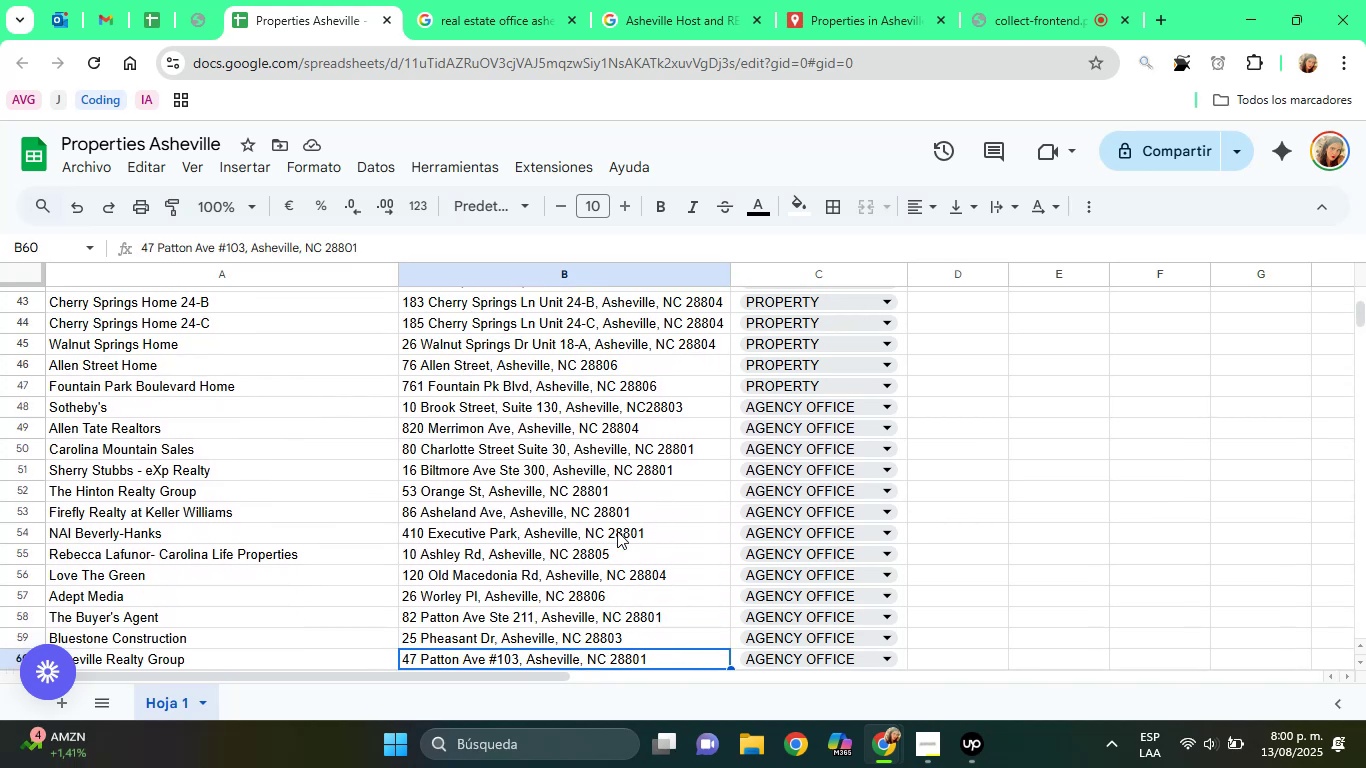 
key(ArrowDown)
 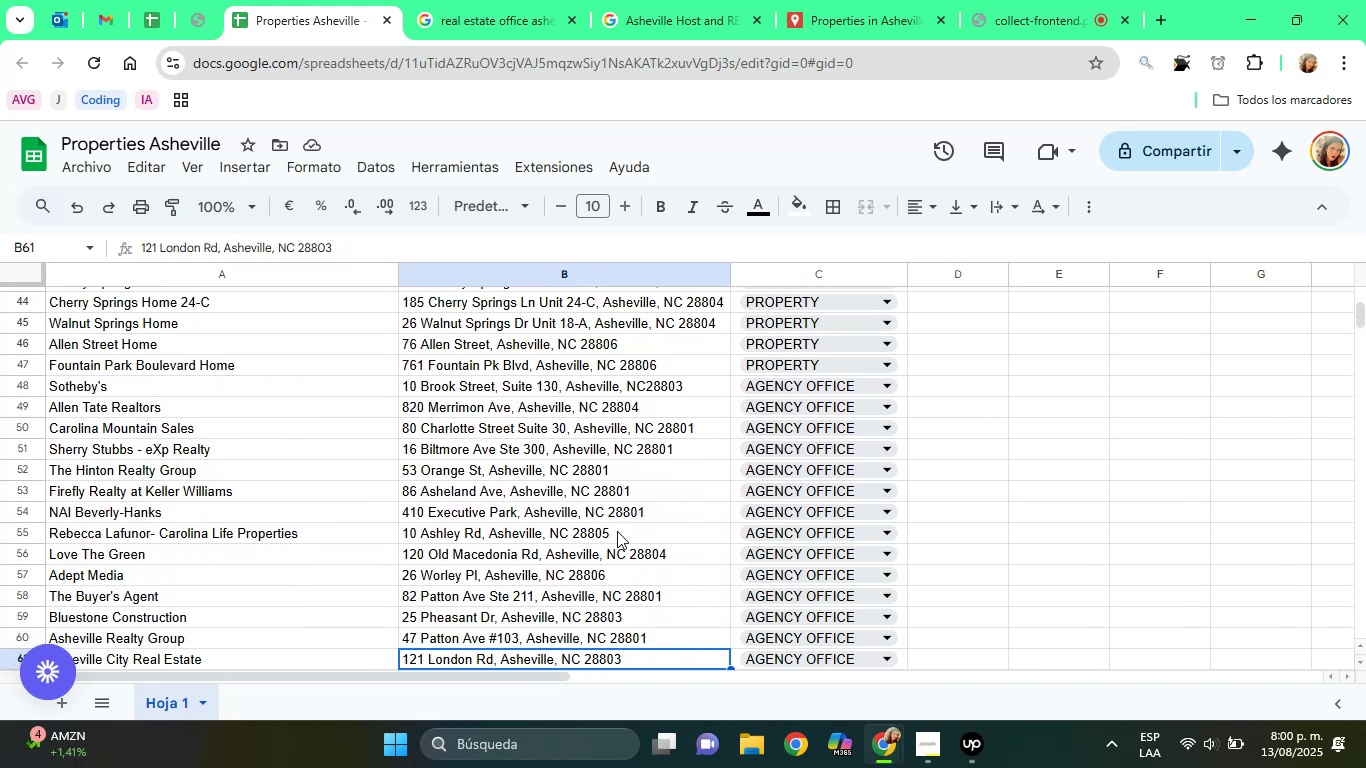 
key(ArrowDown)
 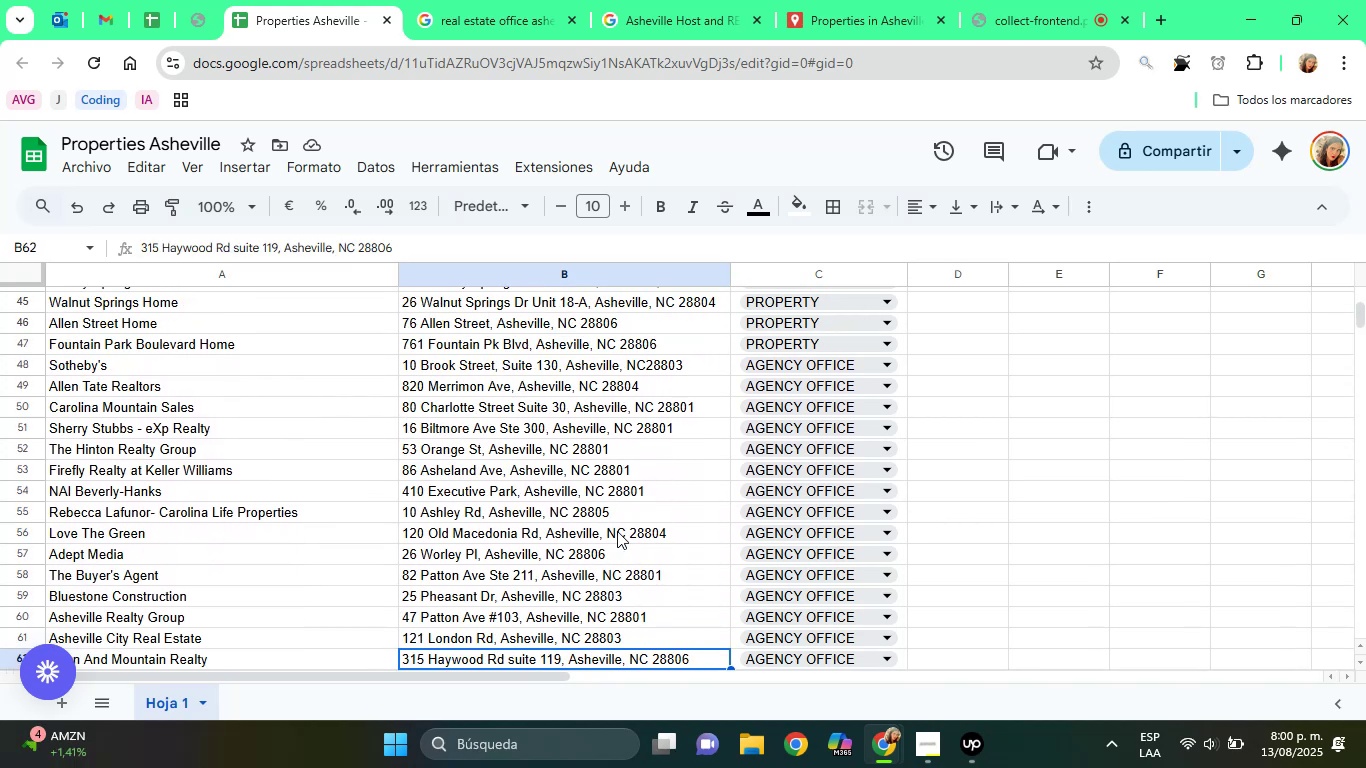 
key(ArrowDown)
 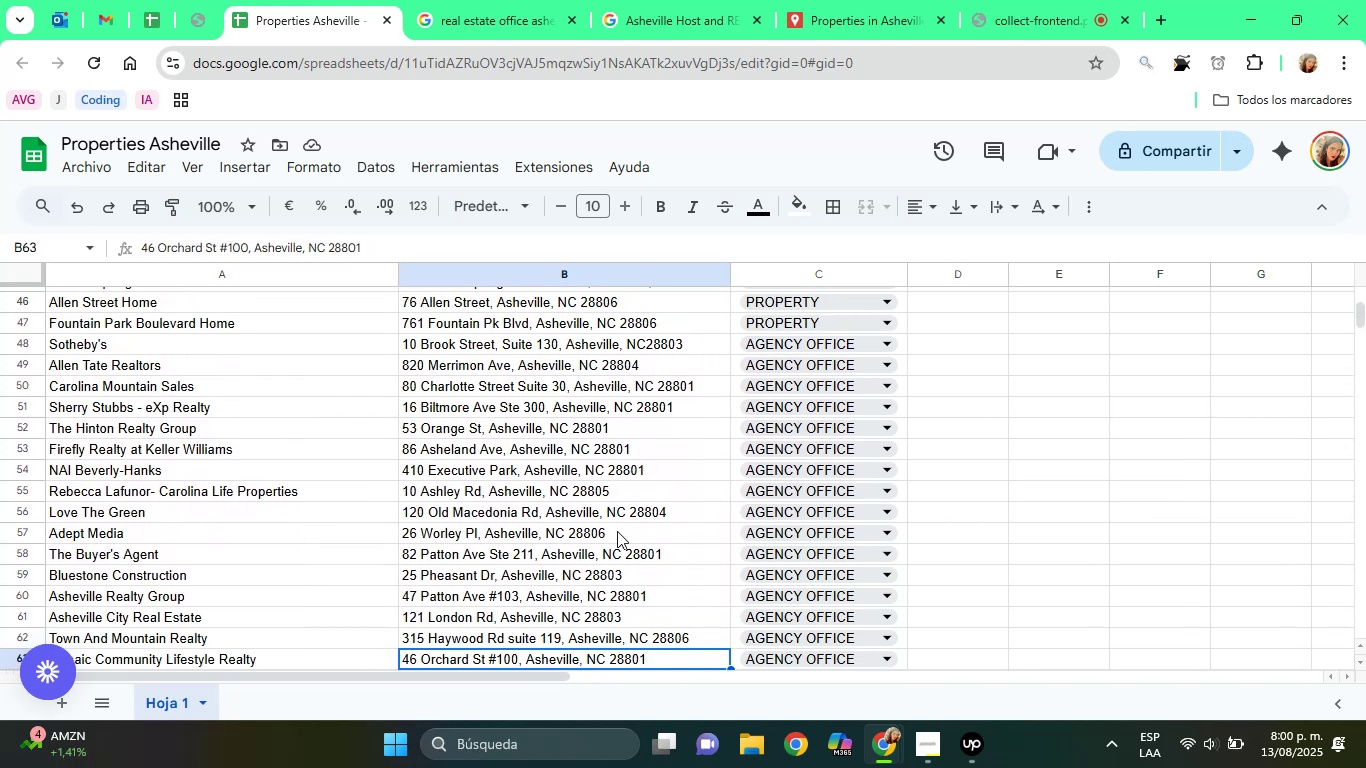 
key(ArrowDown)
 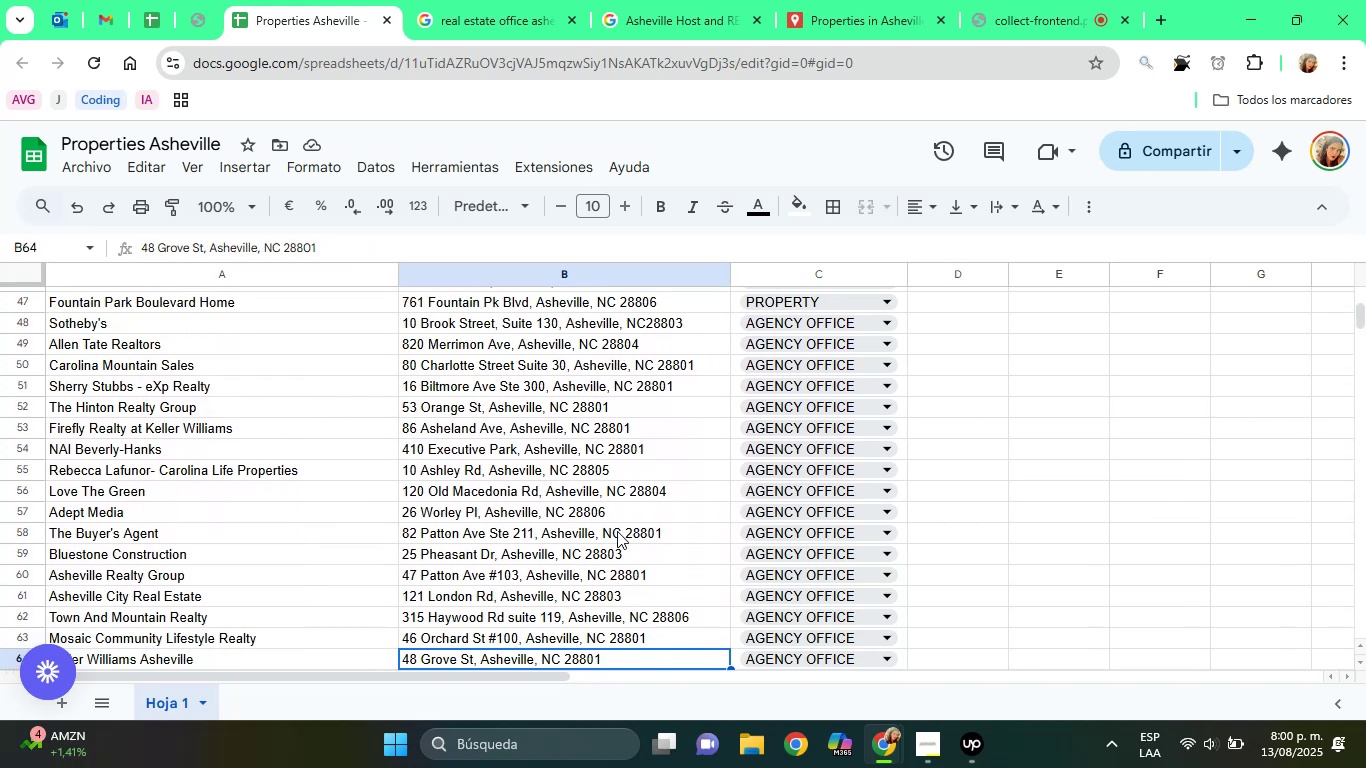 
key(ArrowDown)
 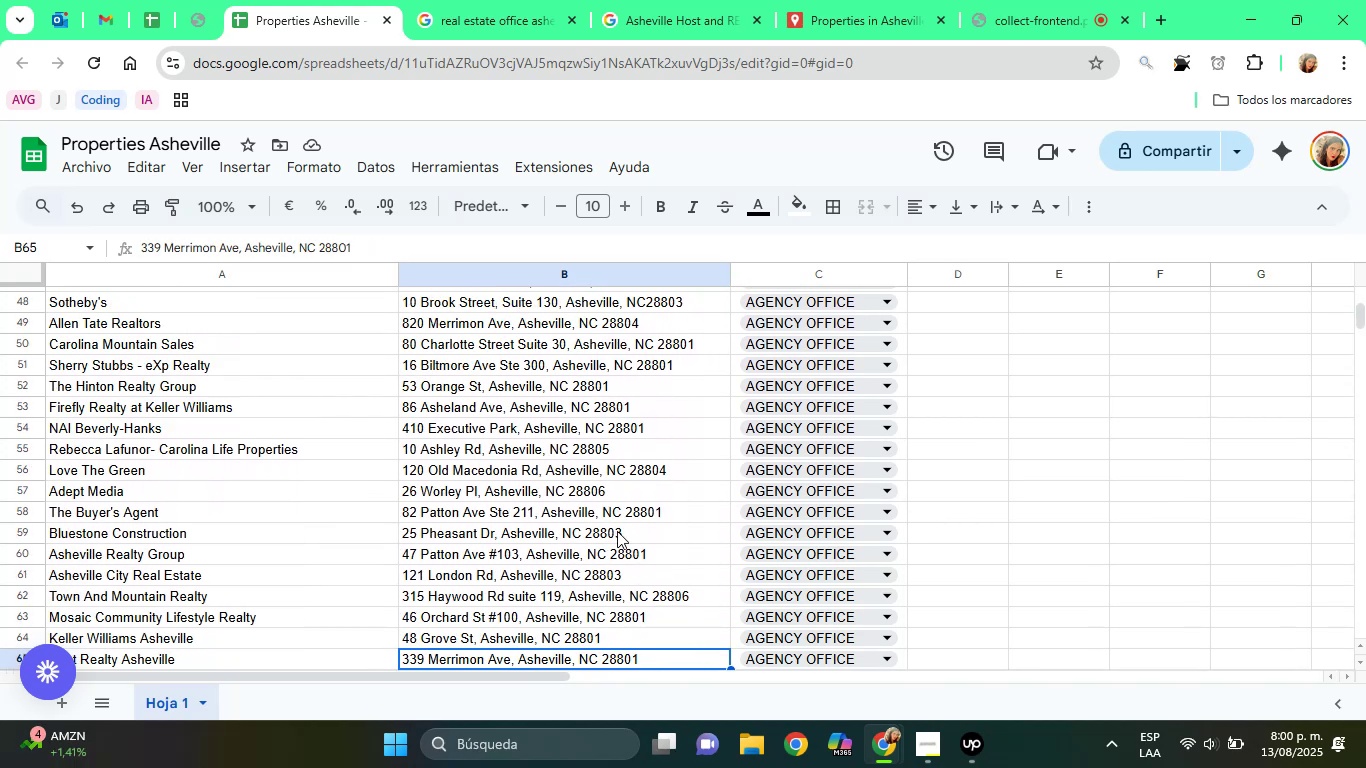 
key(ArrowDown)
 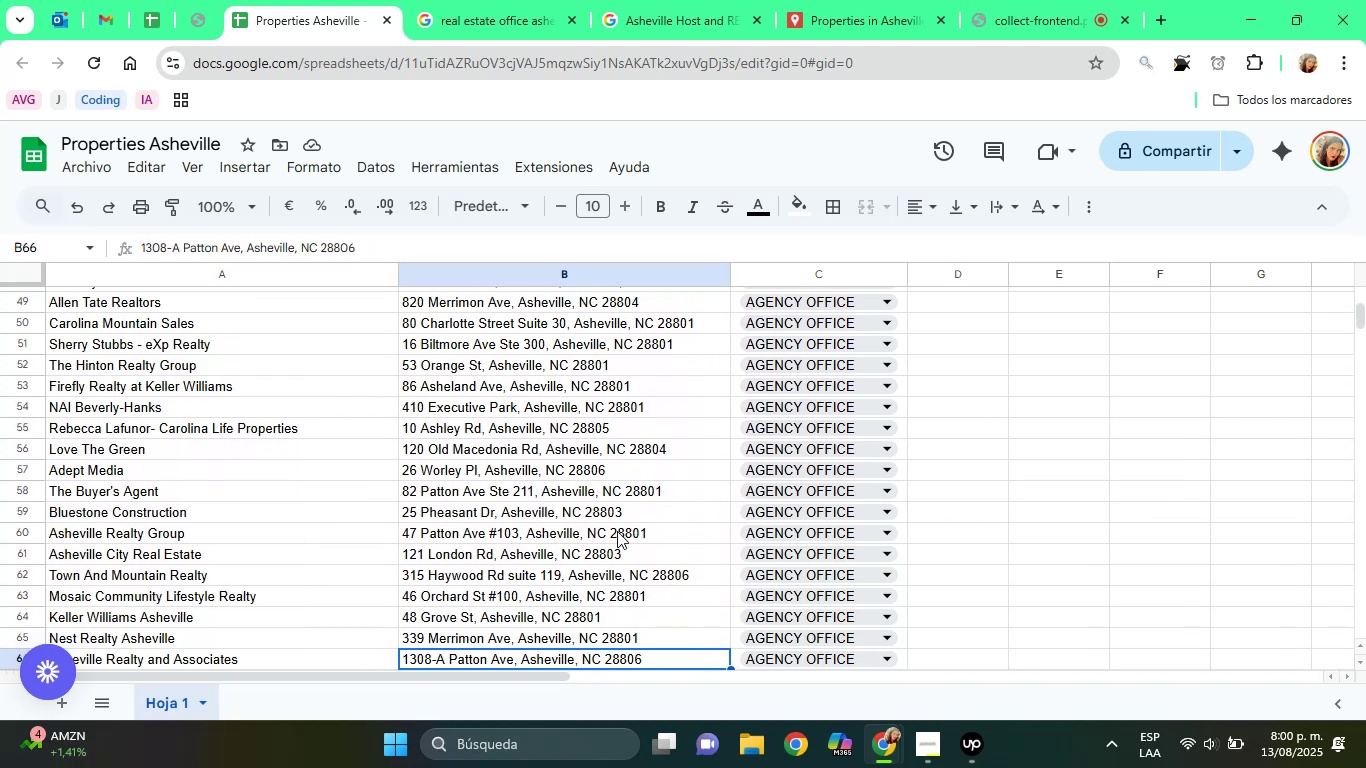 
key(ArrowDown)
 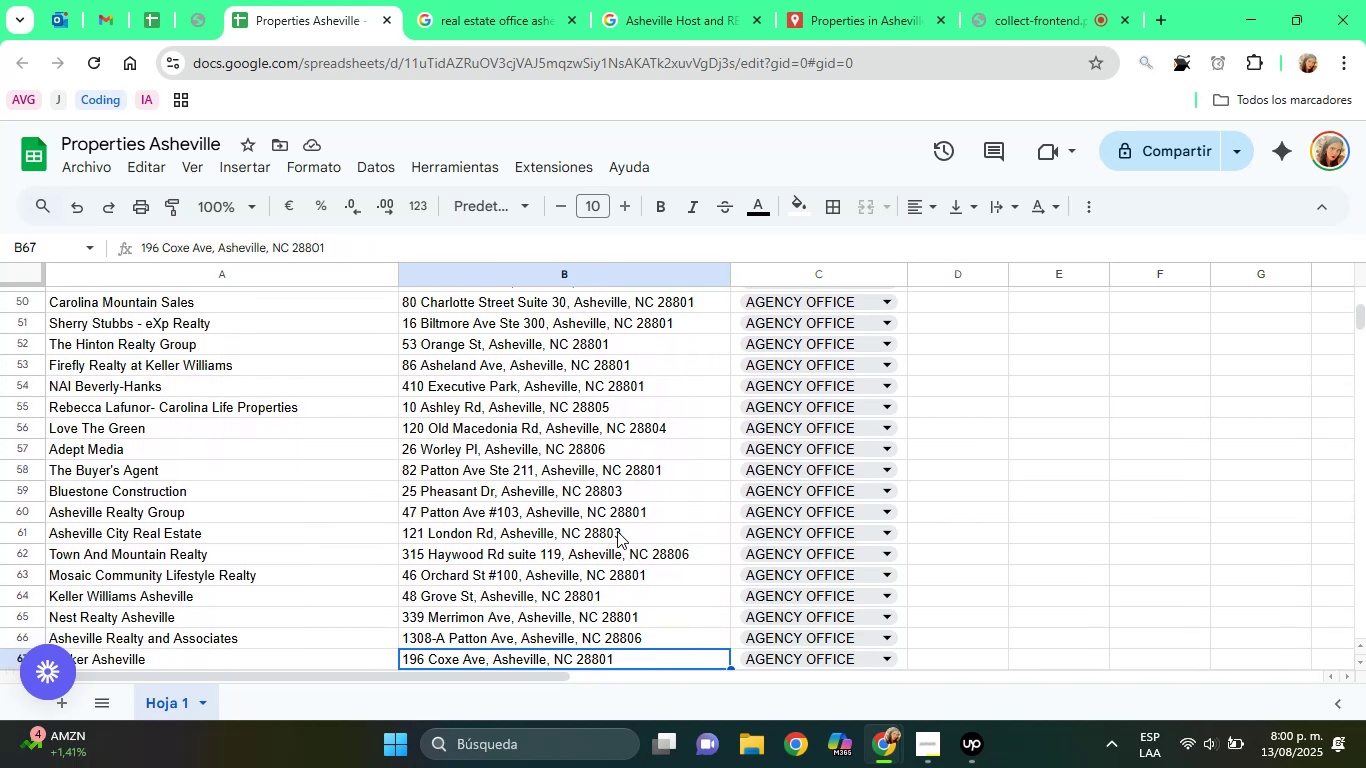 
key(ArrowDown)
 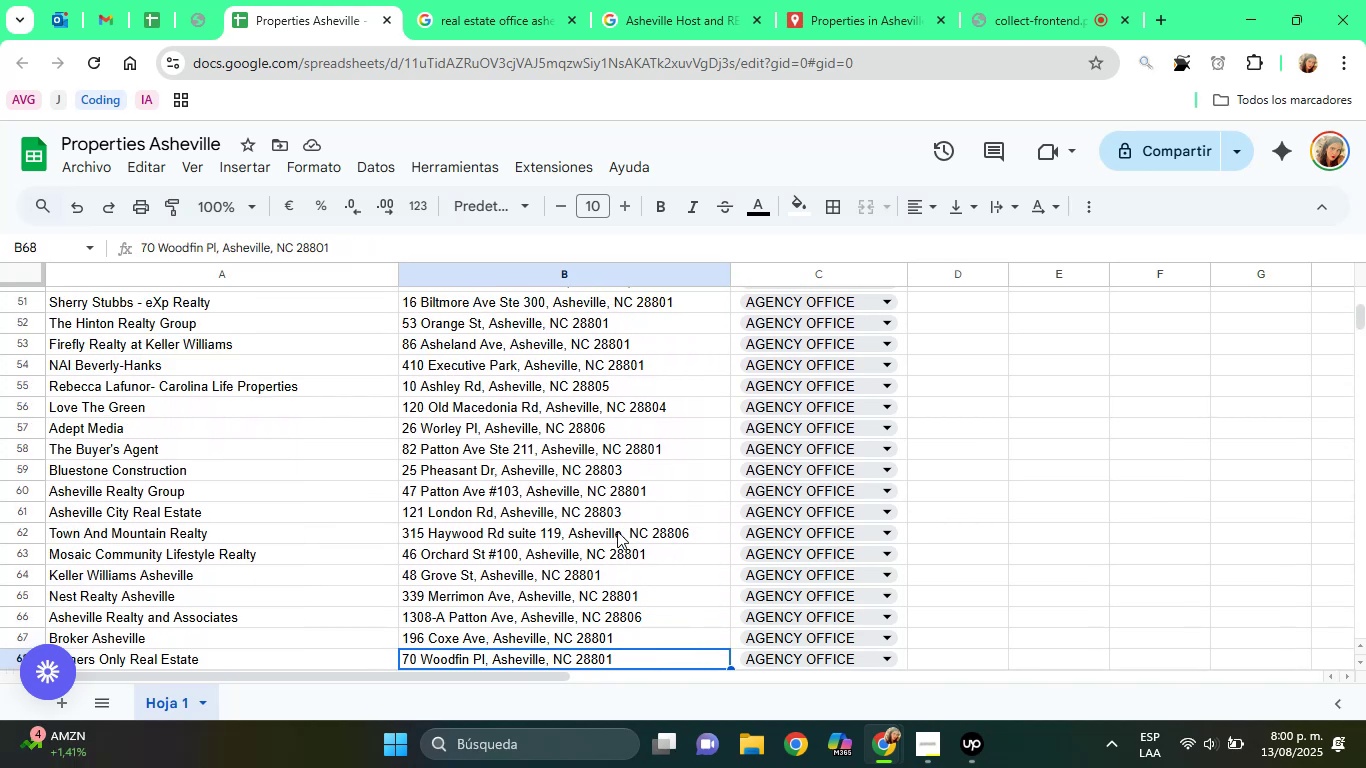 
key(ArrowDown)
 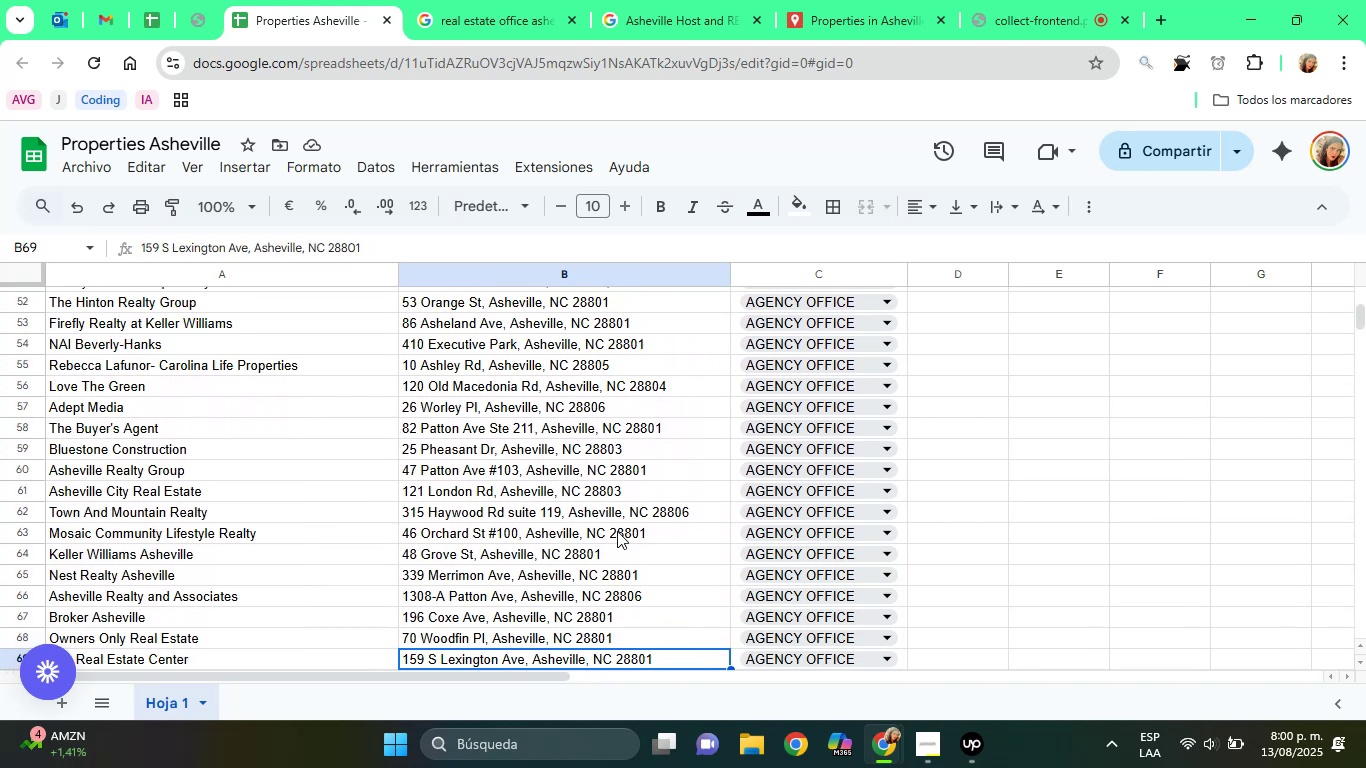 
key(ArrowDown)
 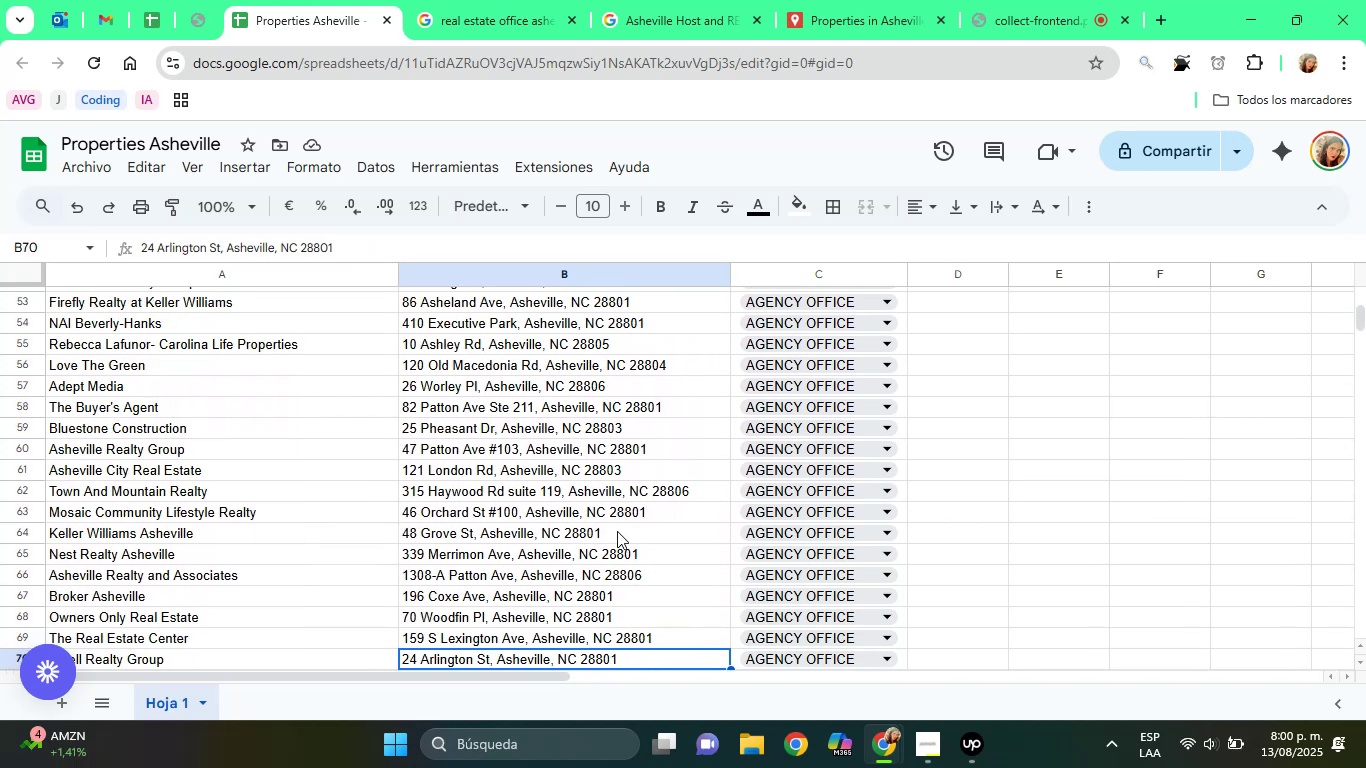 
key(ArrowDown)
 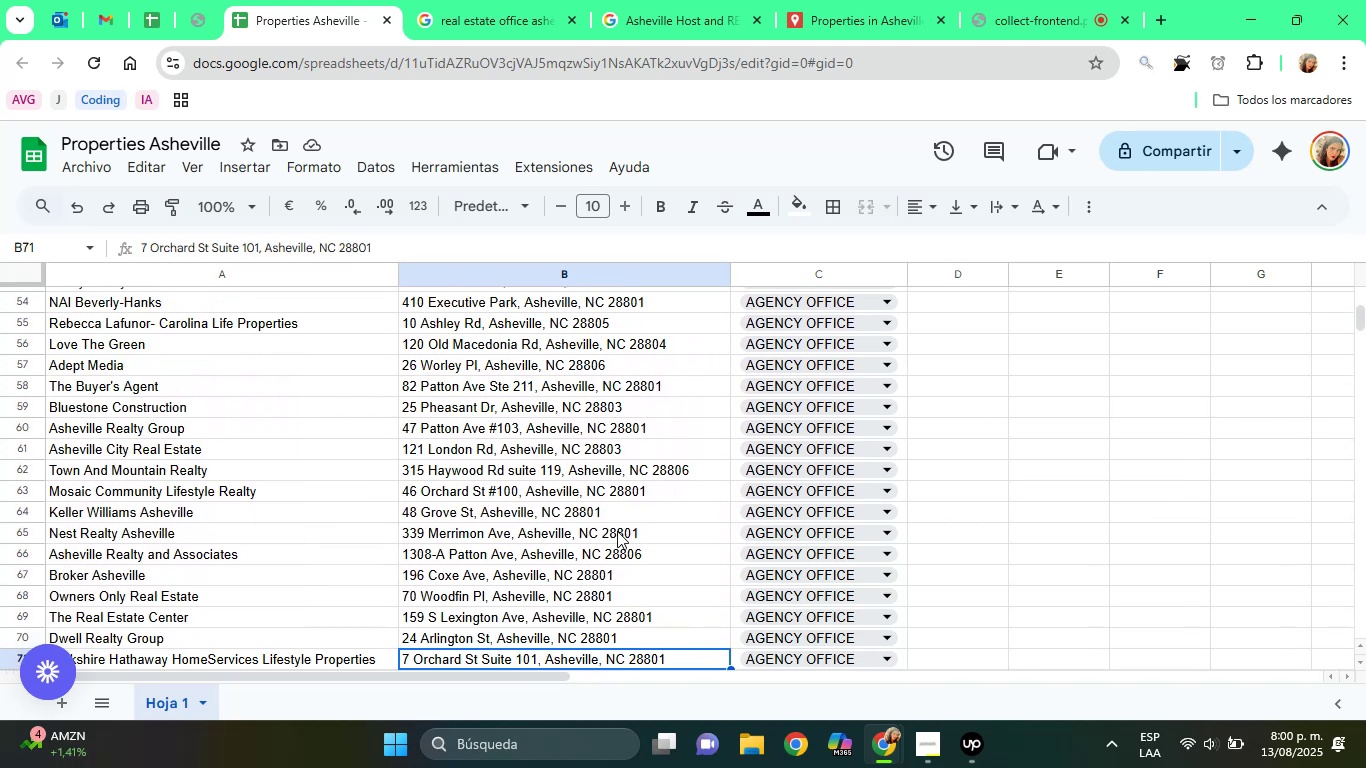 
key(ArrowDown)
 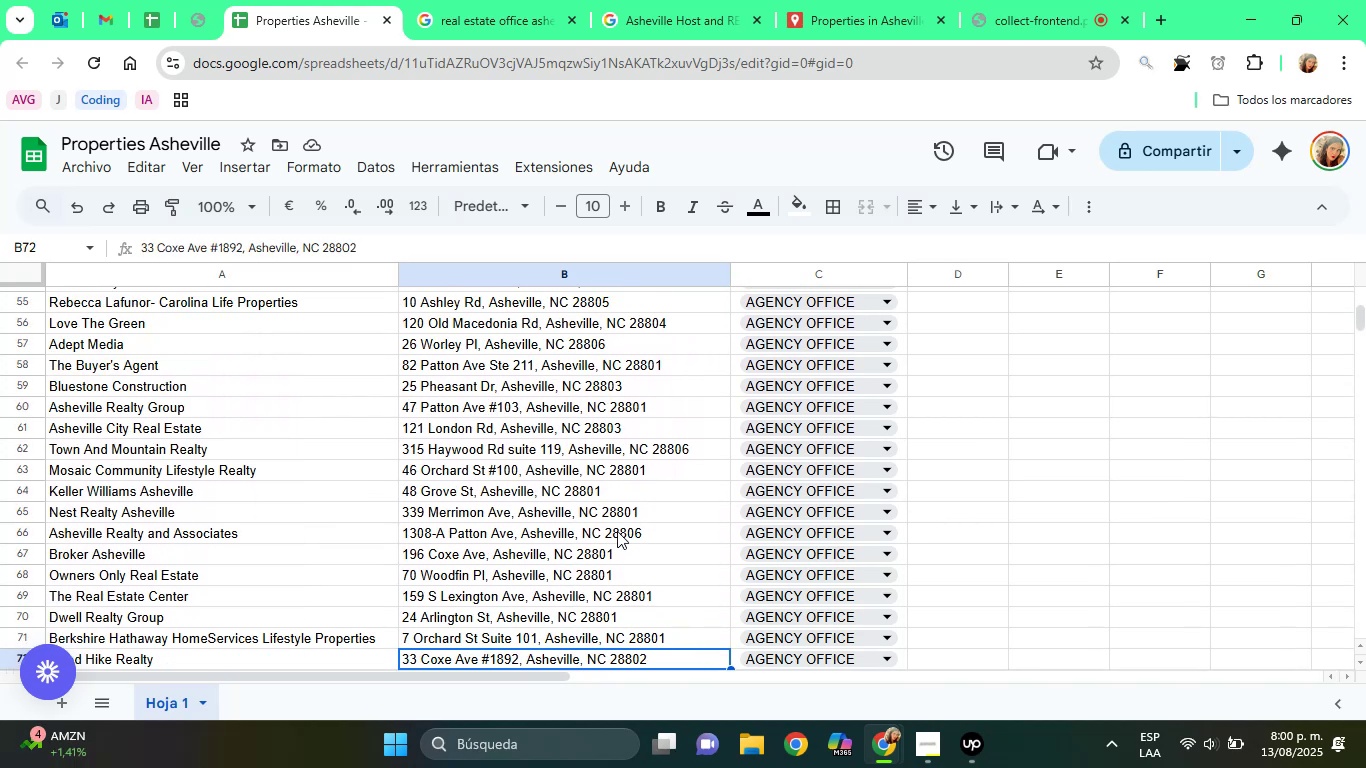 
key(ArrowUp)
 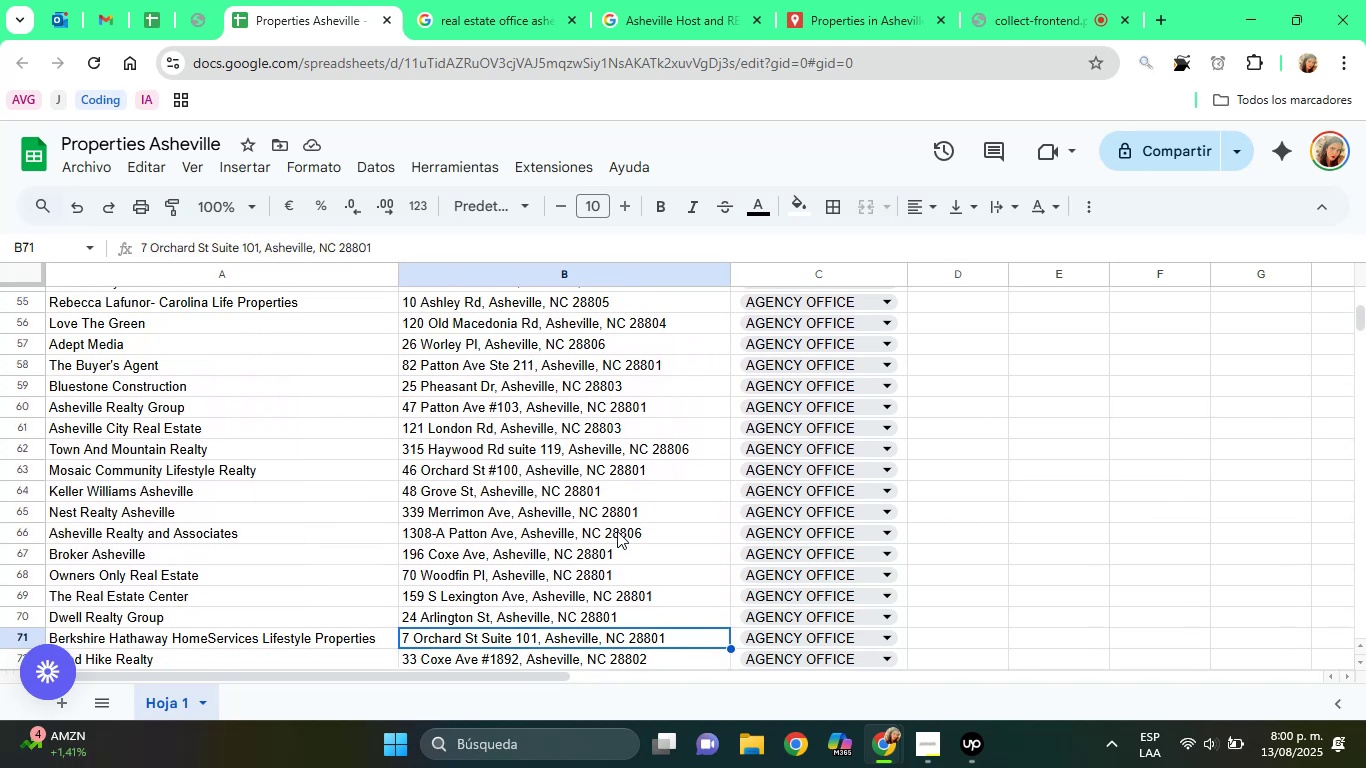 
key(ArrowUp)
 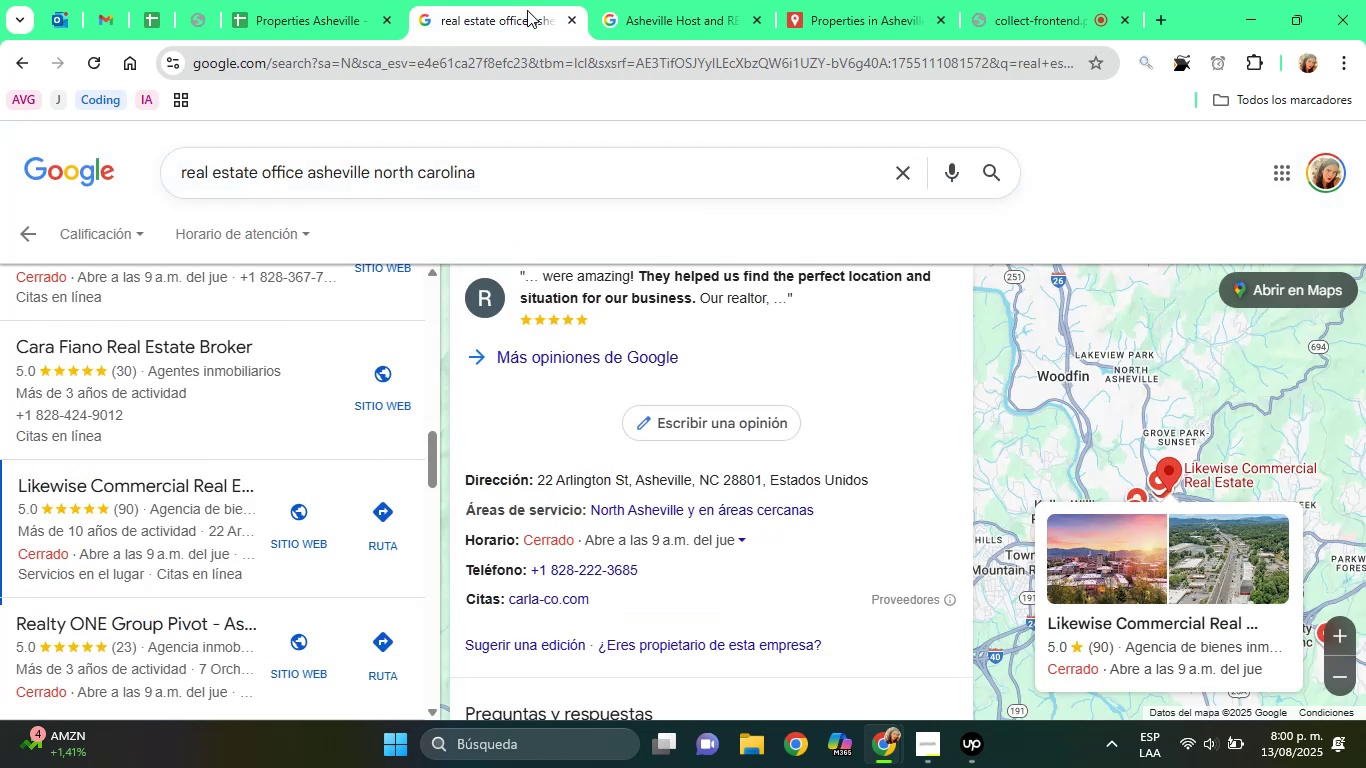 
wait(5.06)
 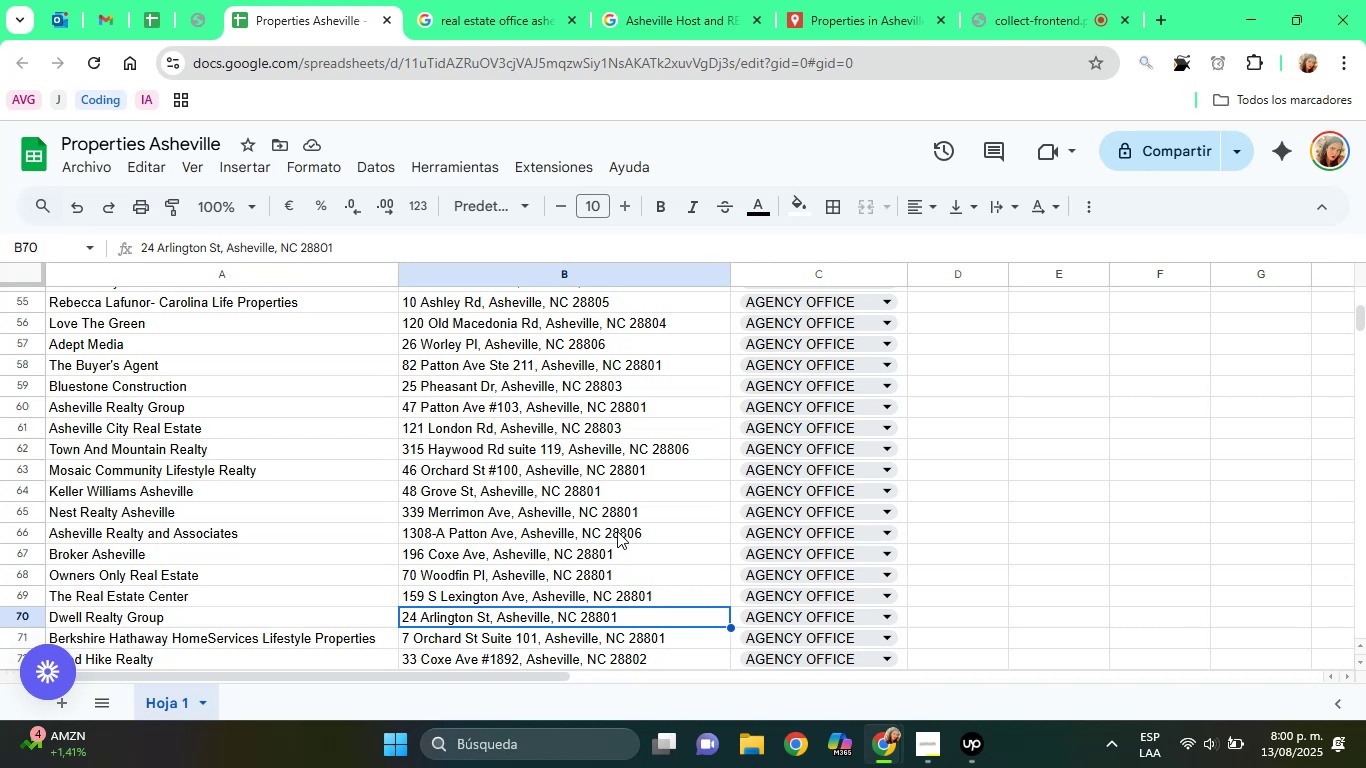 
scroll: coordinate [695, 455], scroll_direction: up, amount: 8.0
 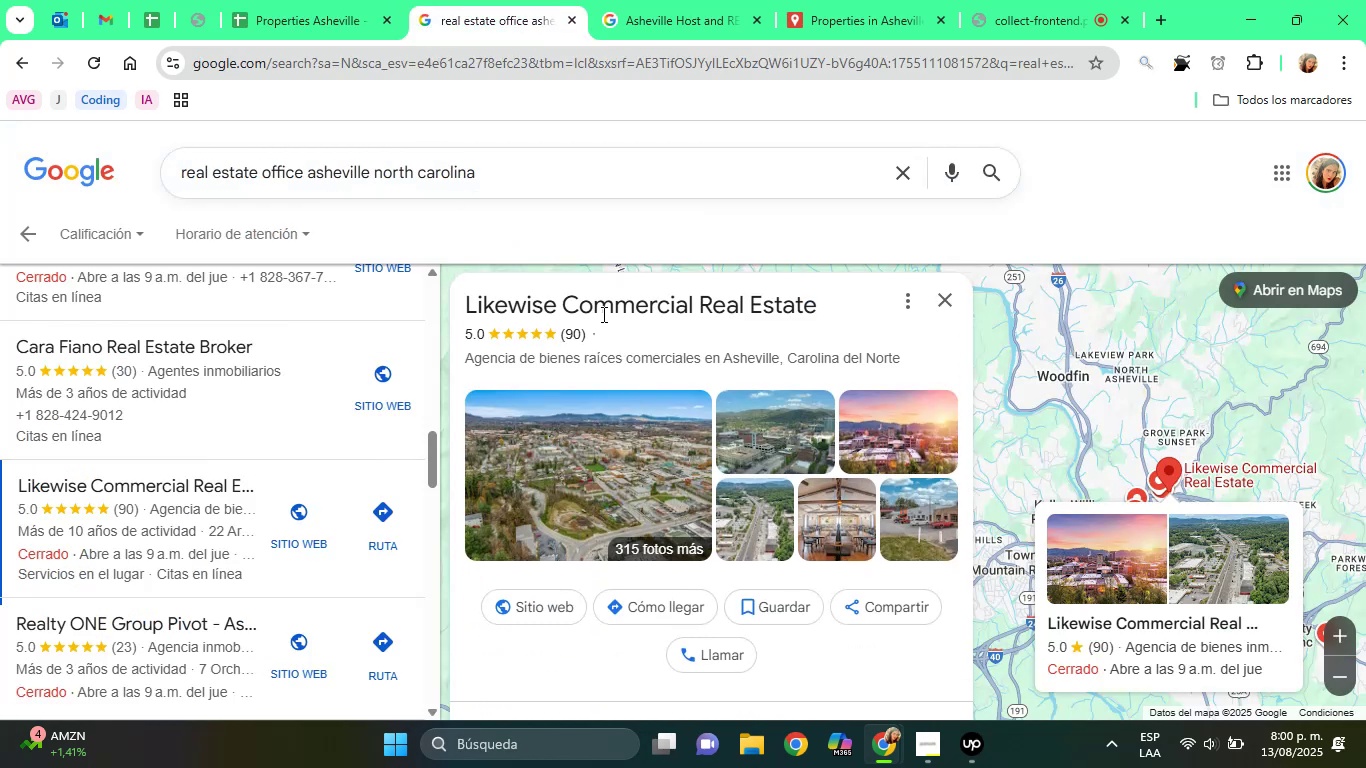 
double_click([602, 314])
 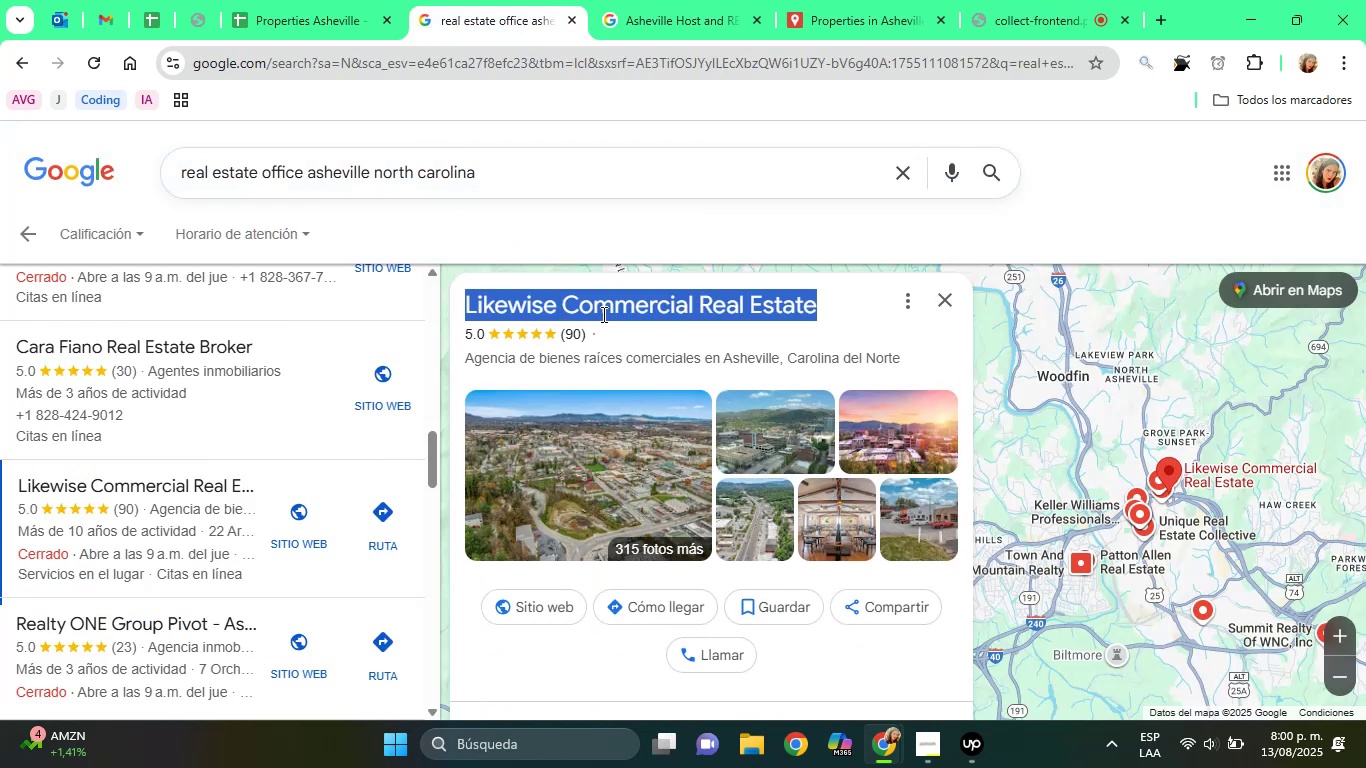 
triple_click([602, 314])
 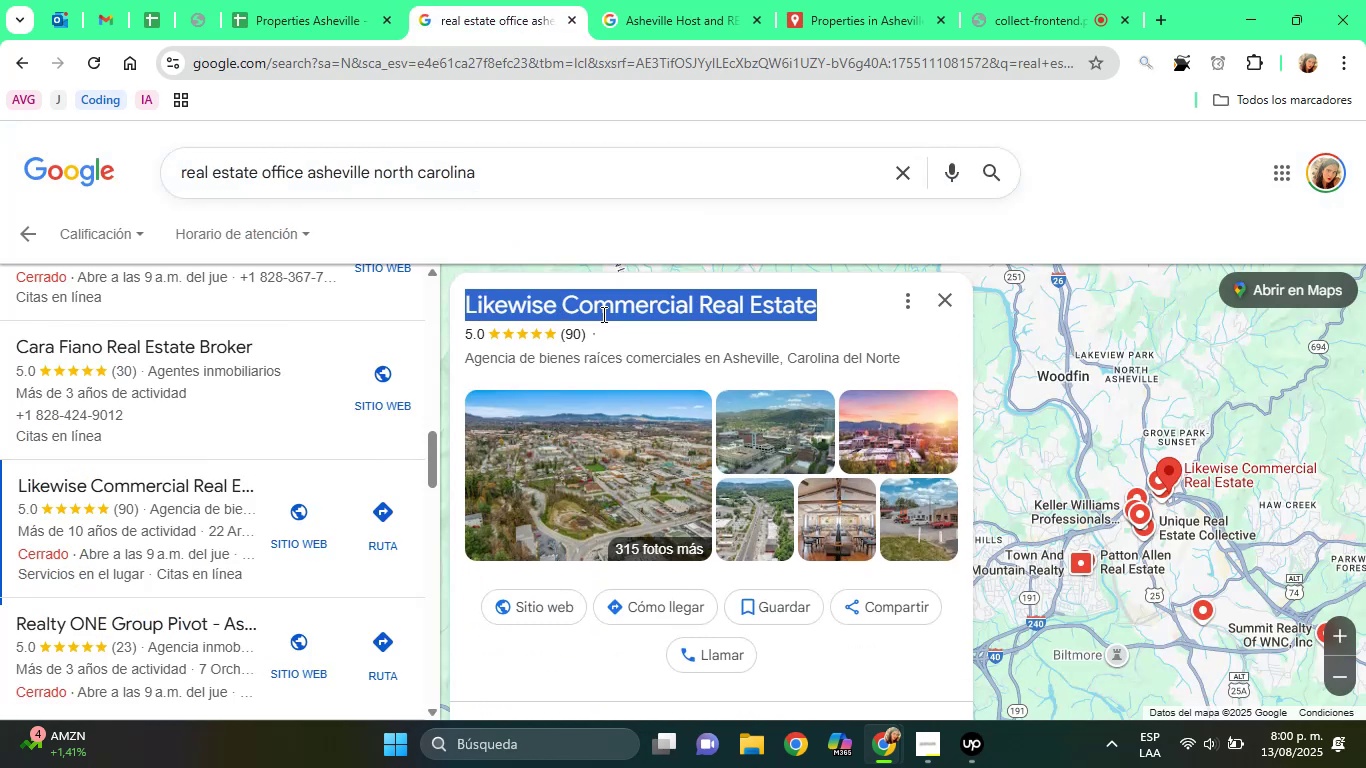 
right_click([602, 314])
 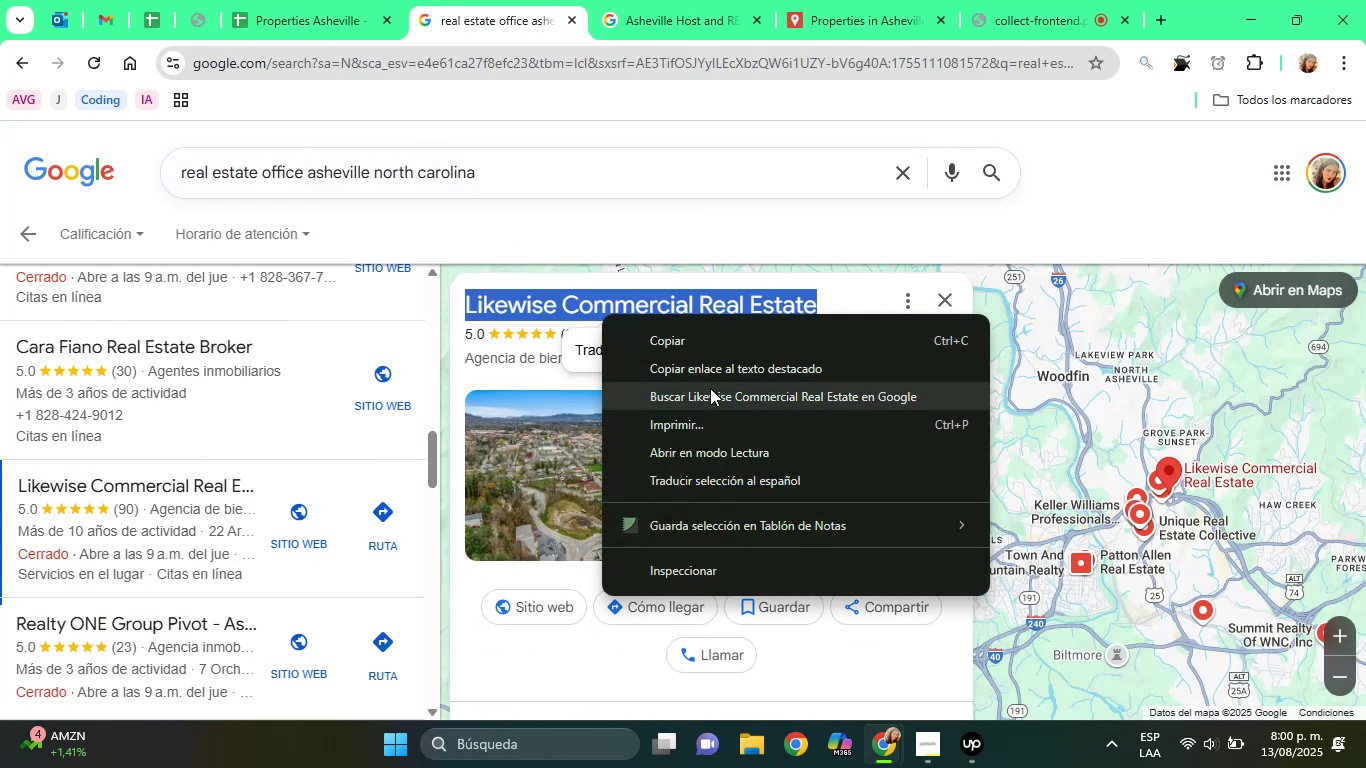 
left_click([718, 395])
 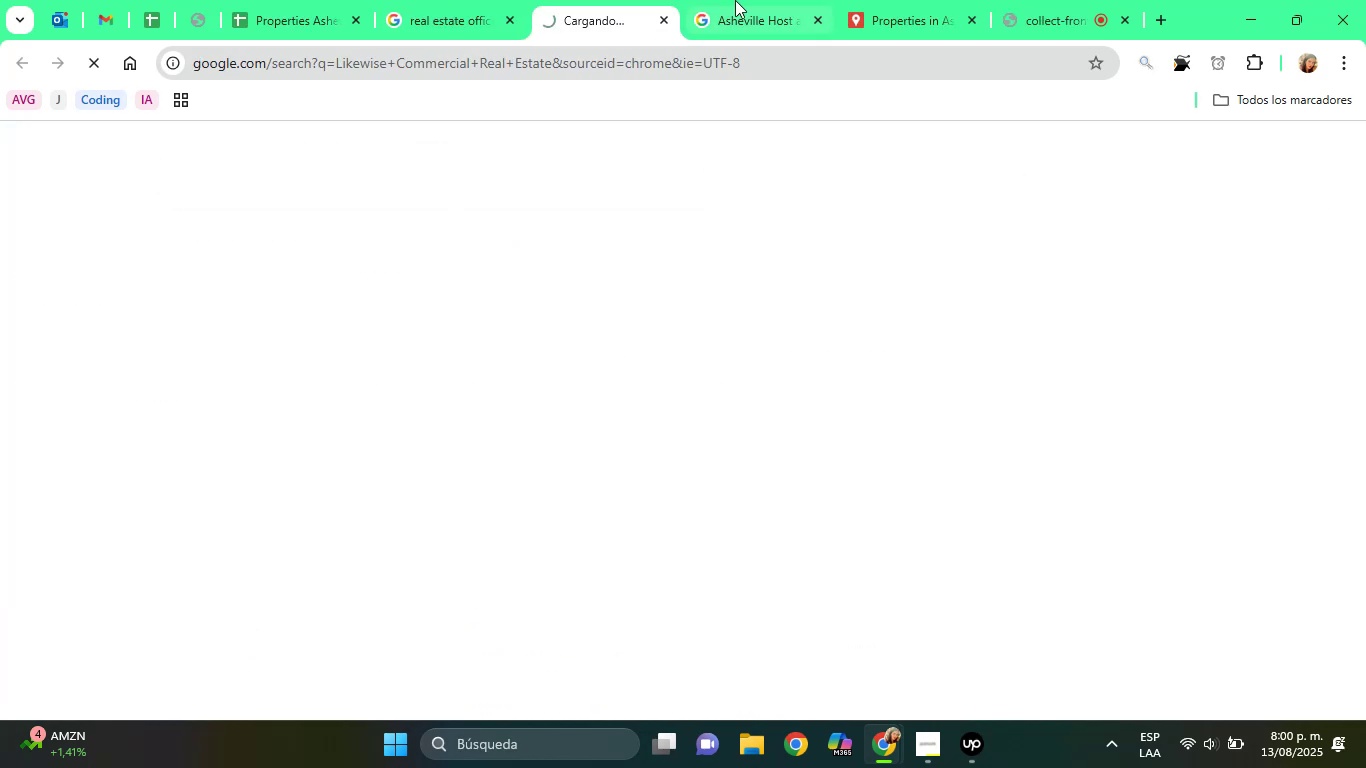 
left_click([757, 0])
 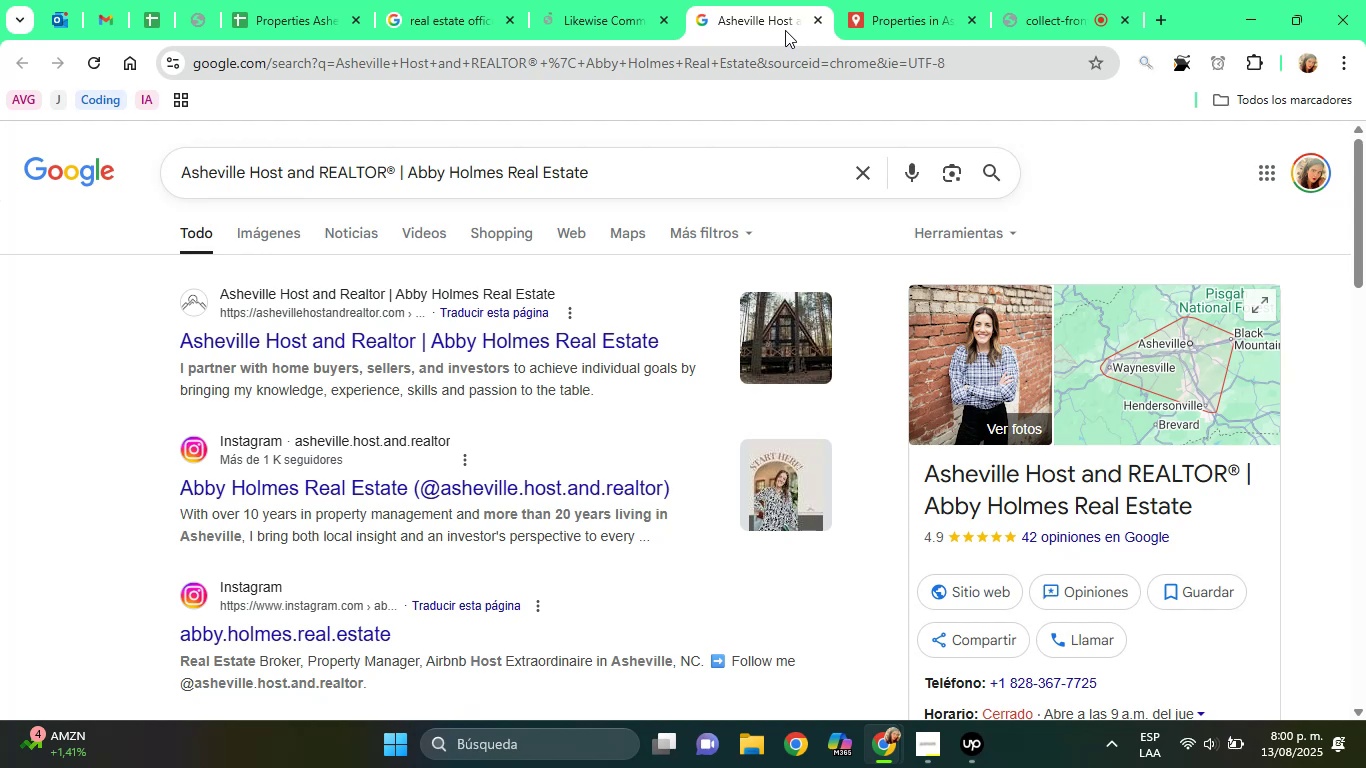 
left_click([820, 21])
 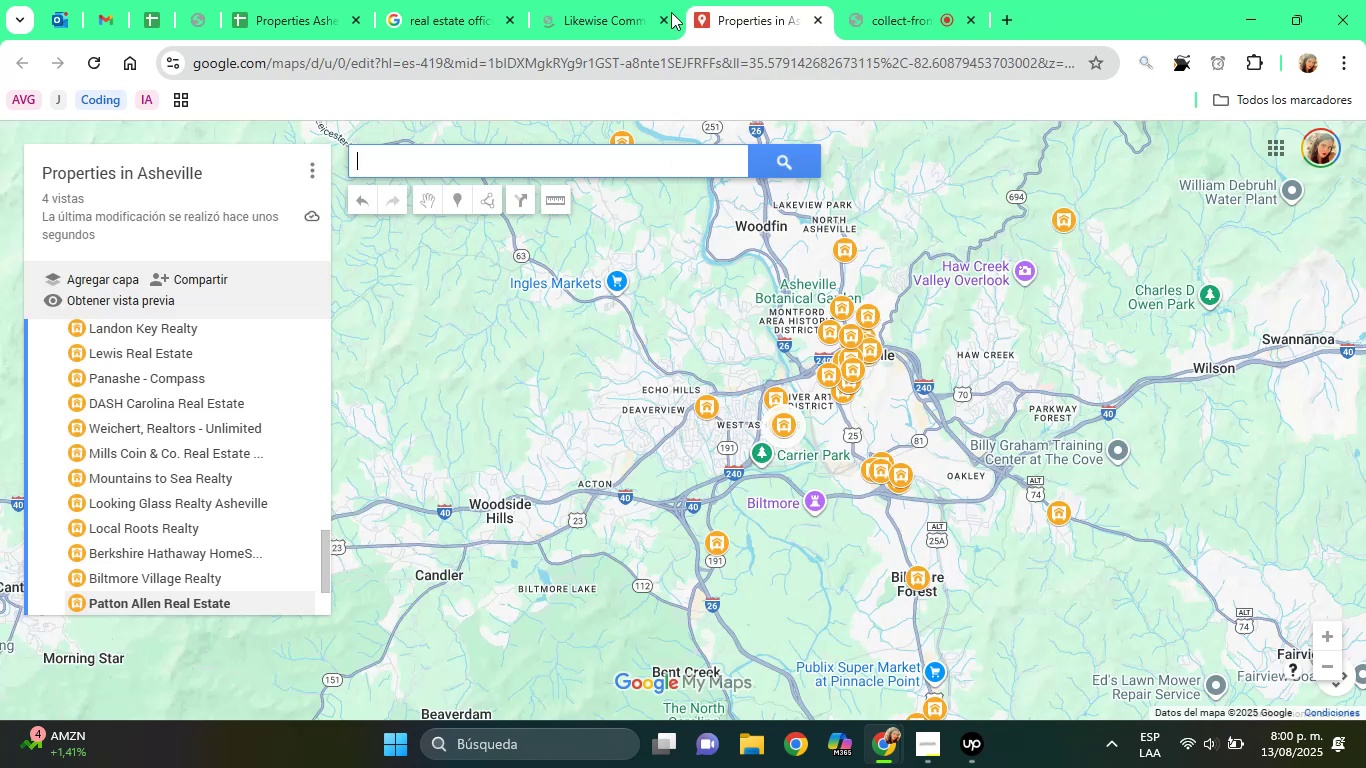 
left_click([606, 0])
 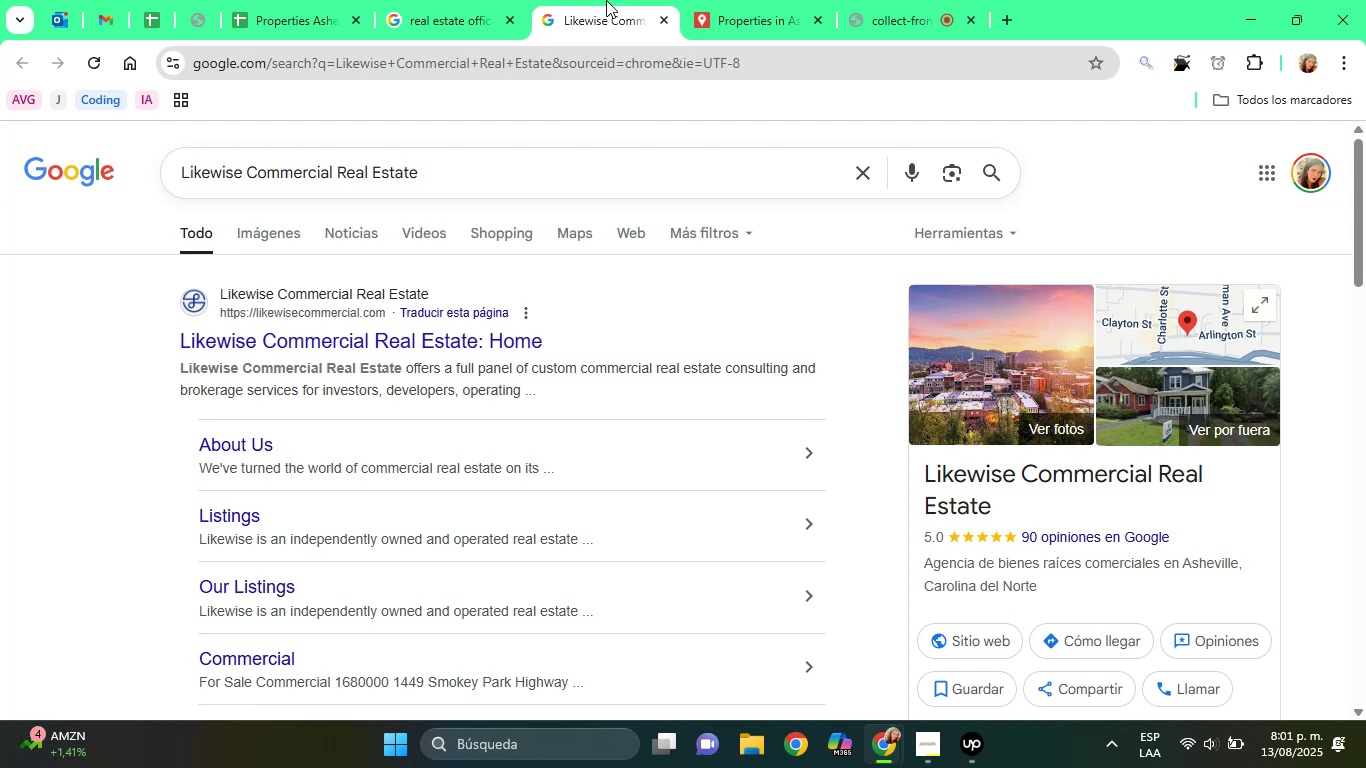 
wait(51.14)
 